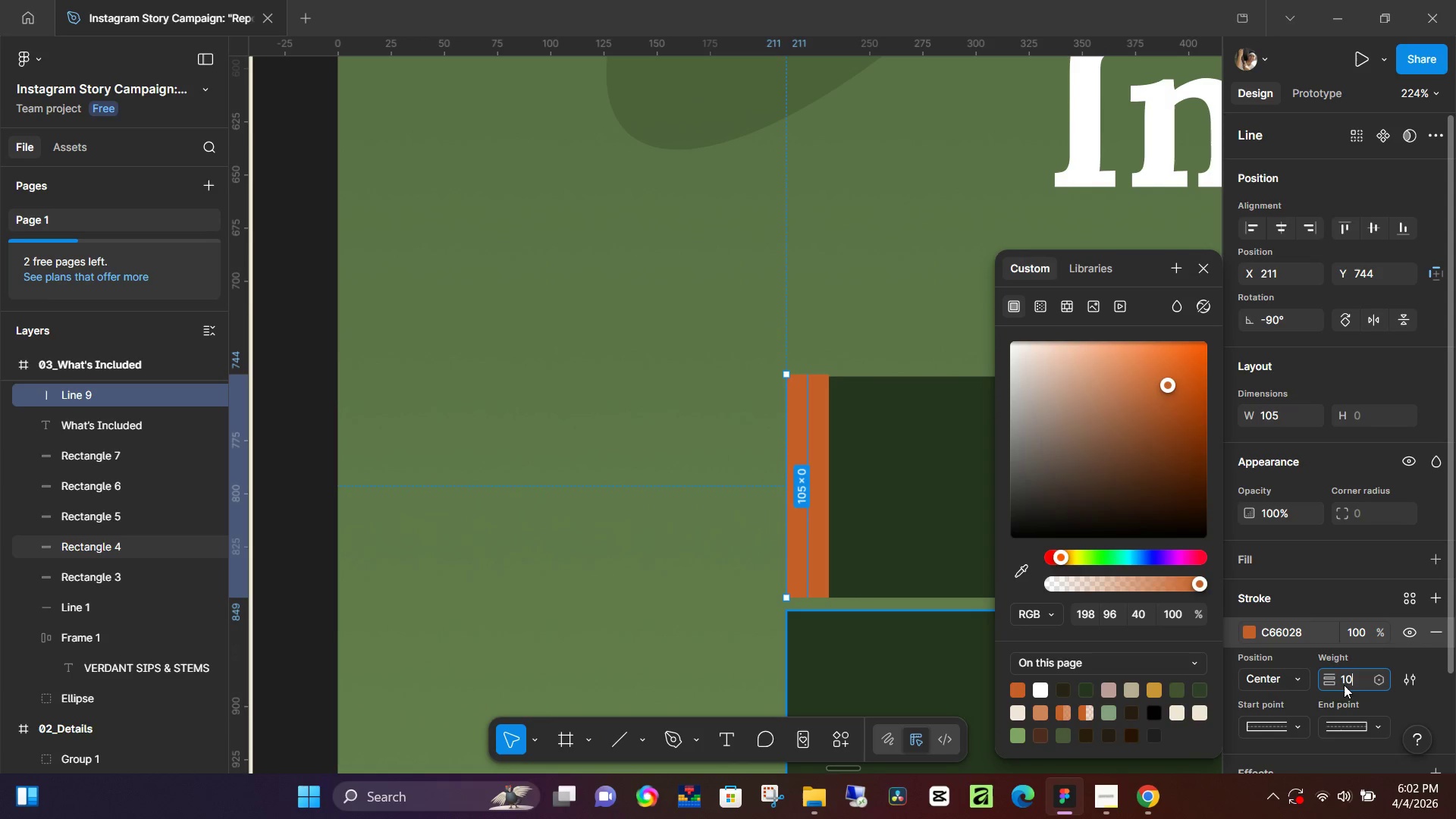 
key(Numpad0)
 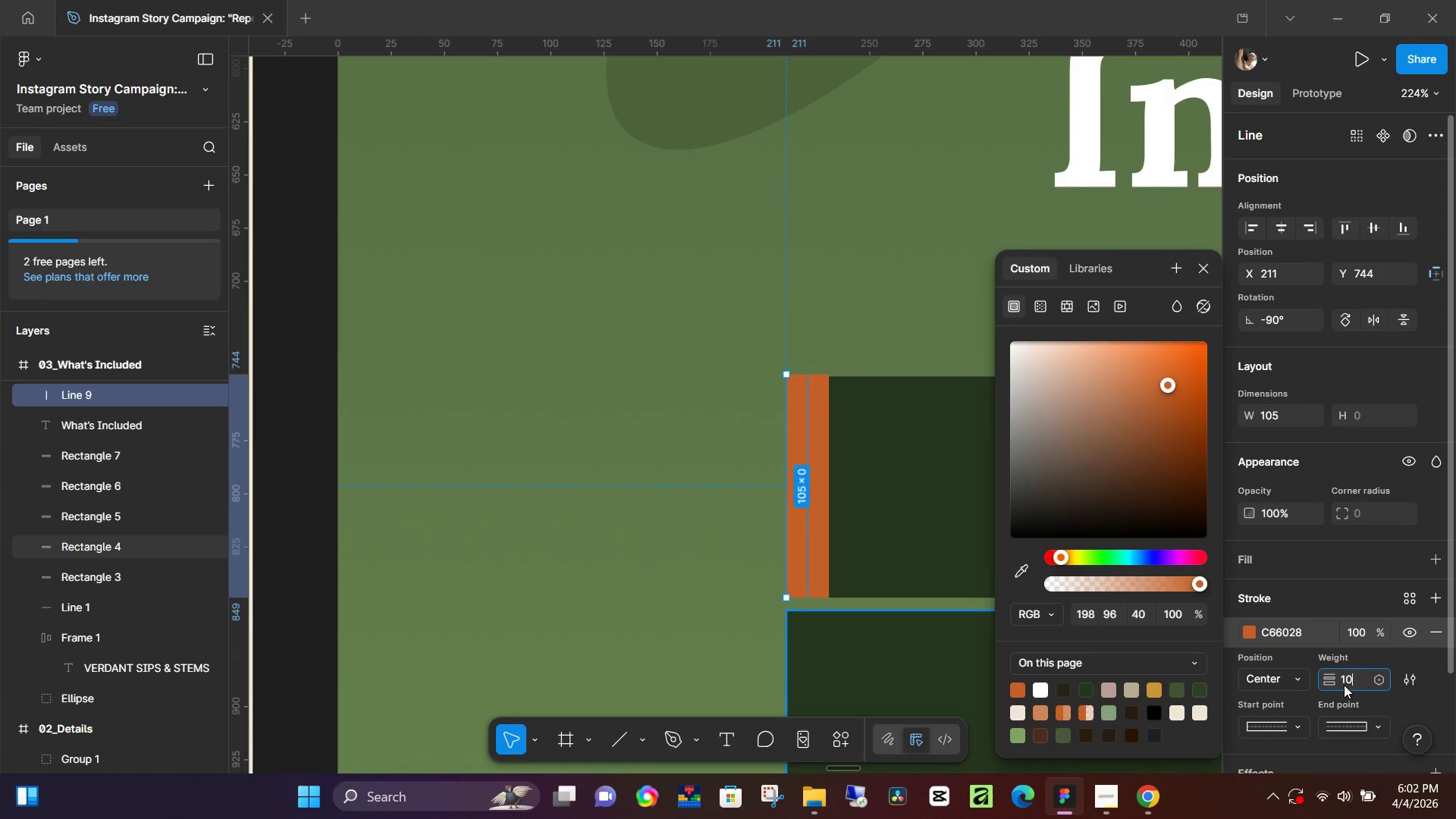 
key(NumpadEnter)
 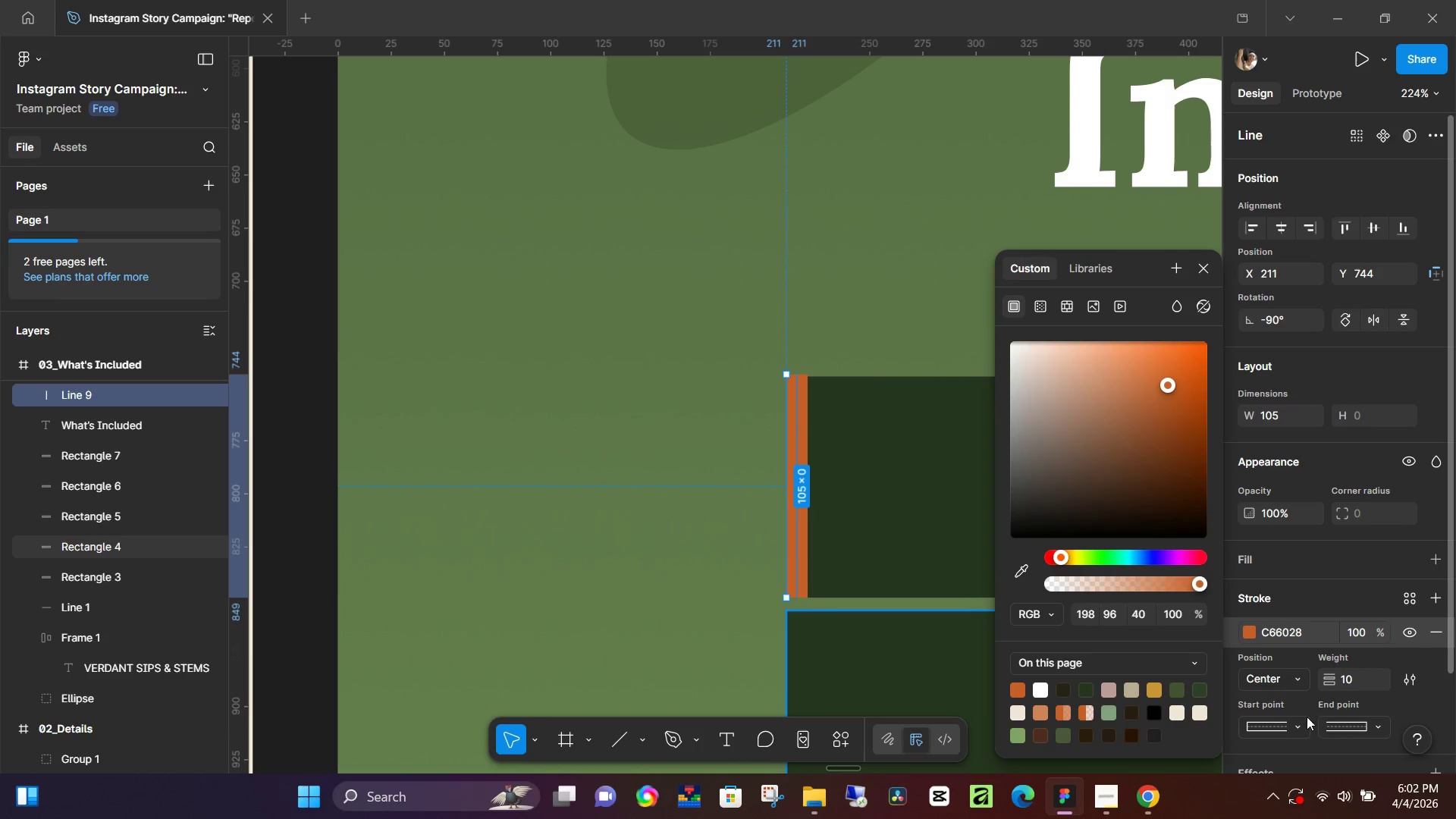 
left_click([1298, 724])
 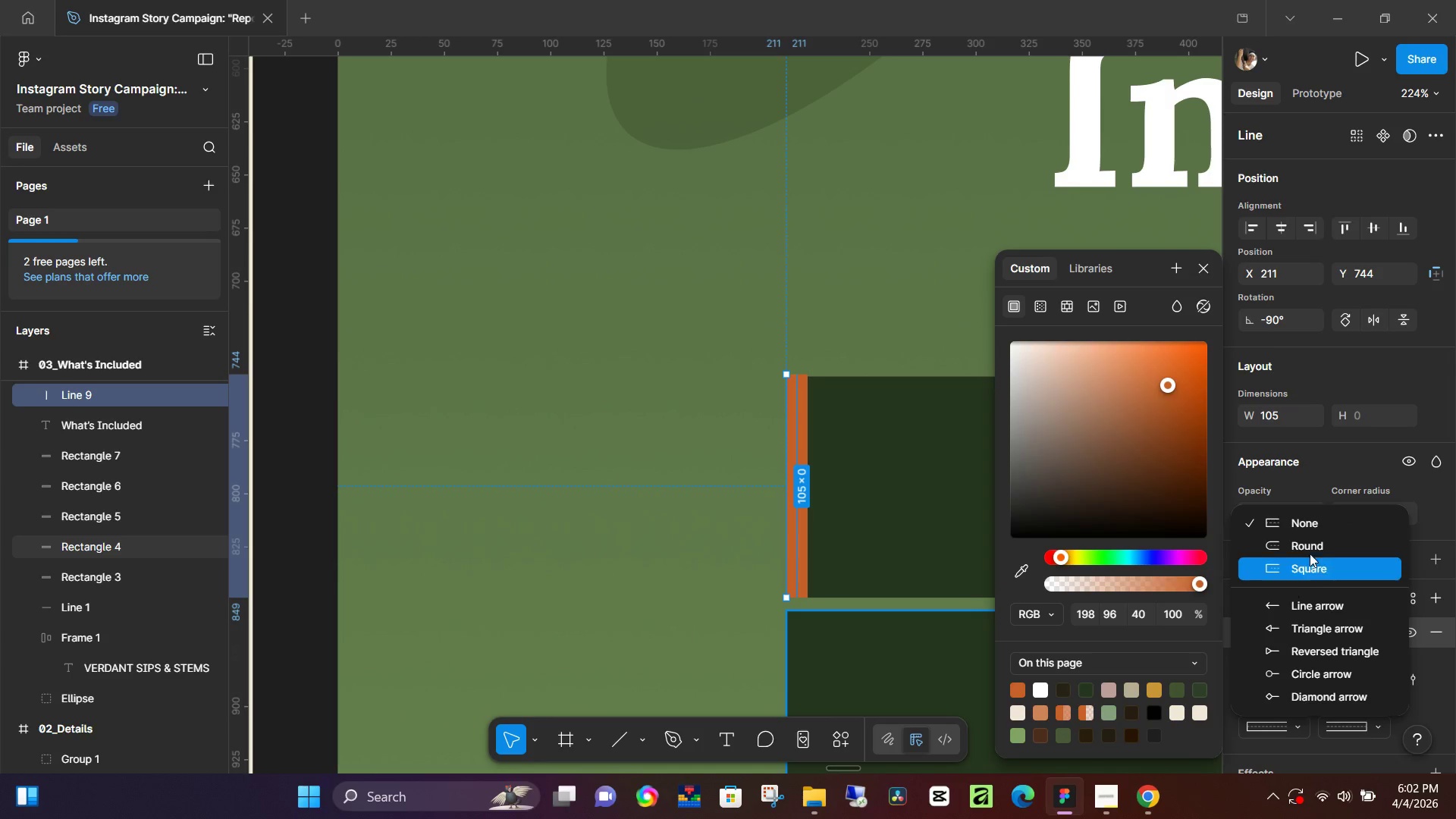 
left_click([1316, 541])
 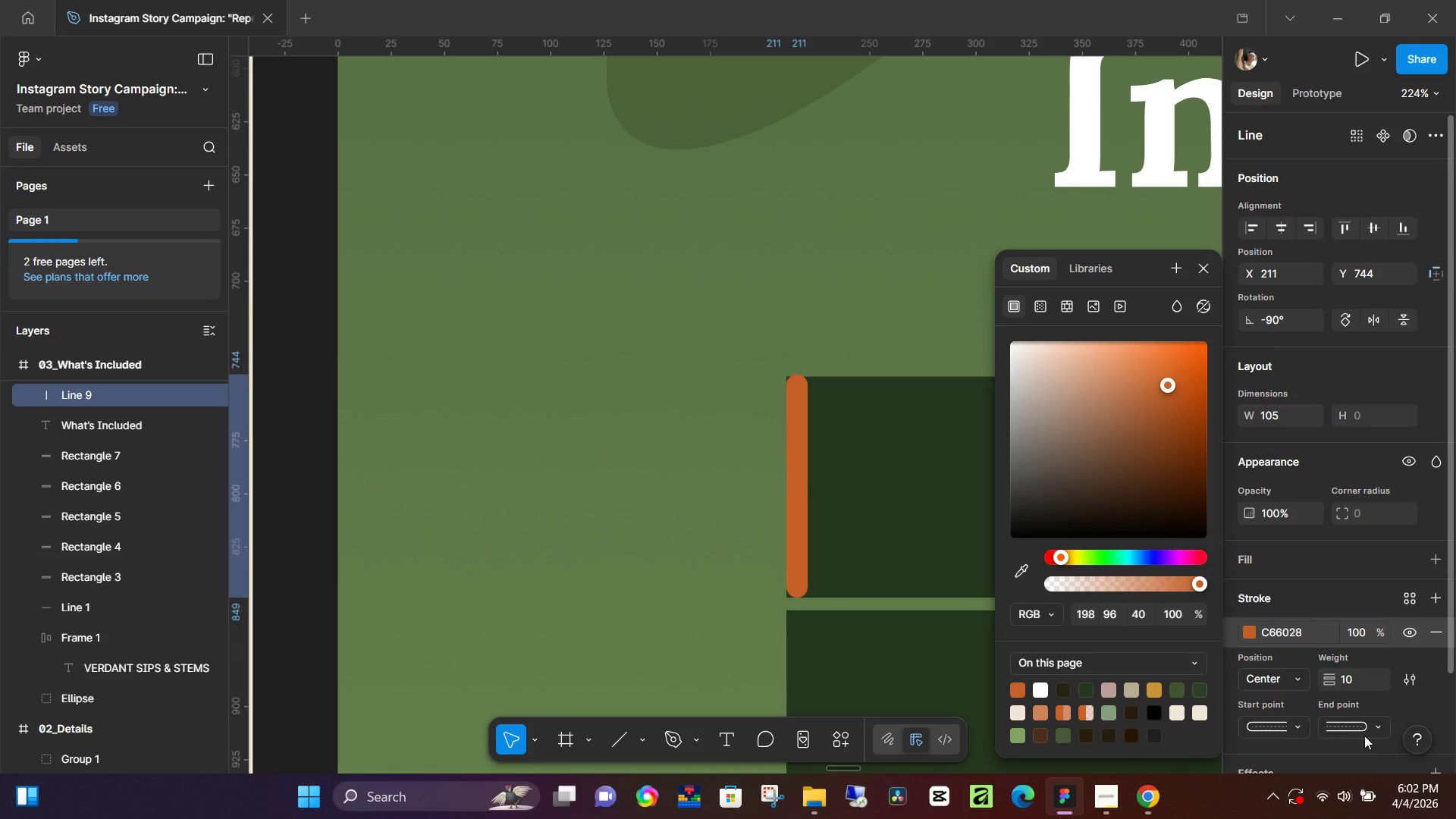 
left_click([1381, 722])
 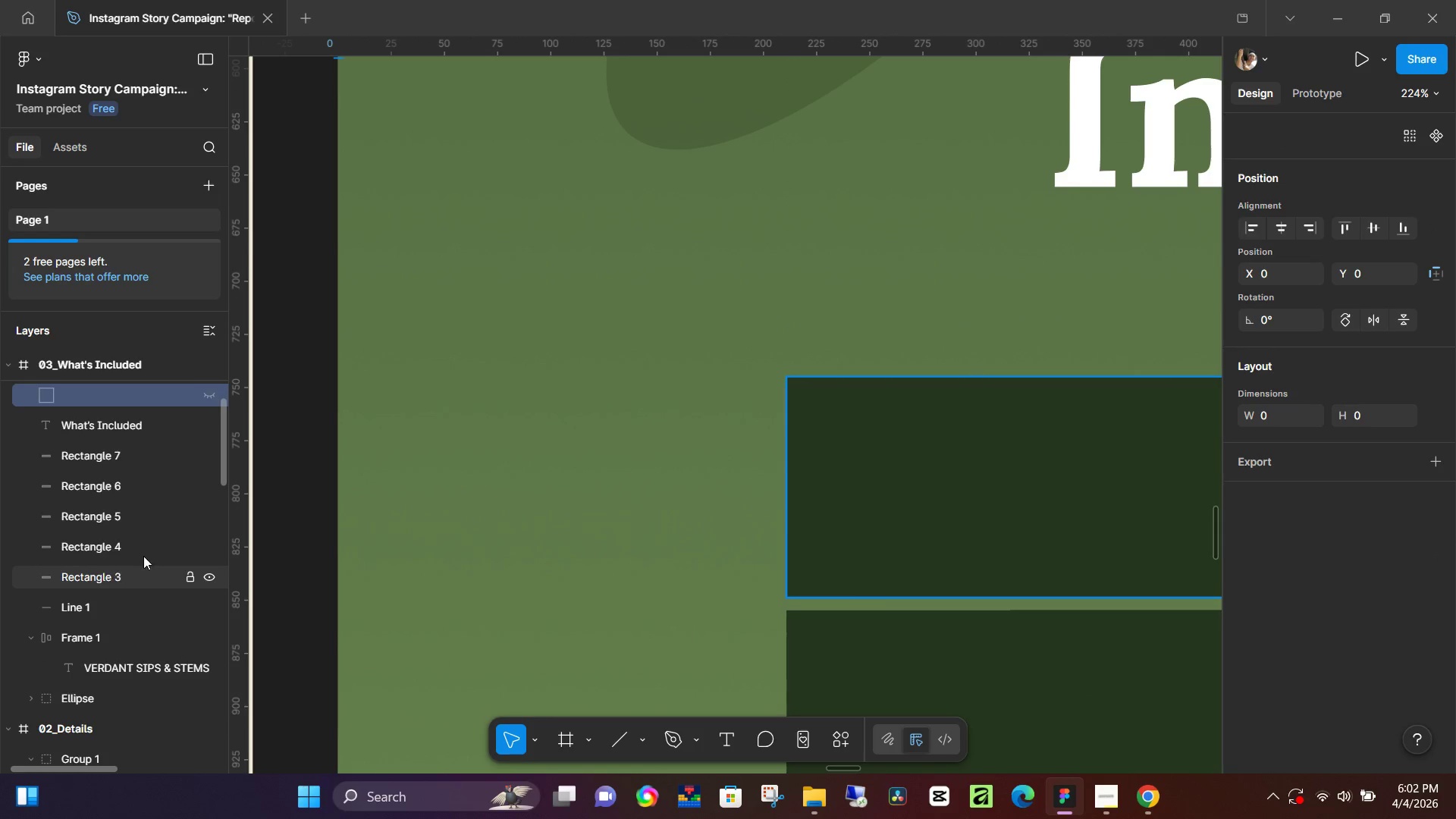 
key(Control+Z)
 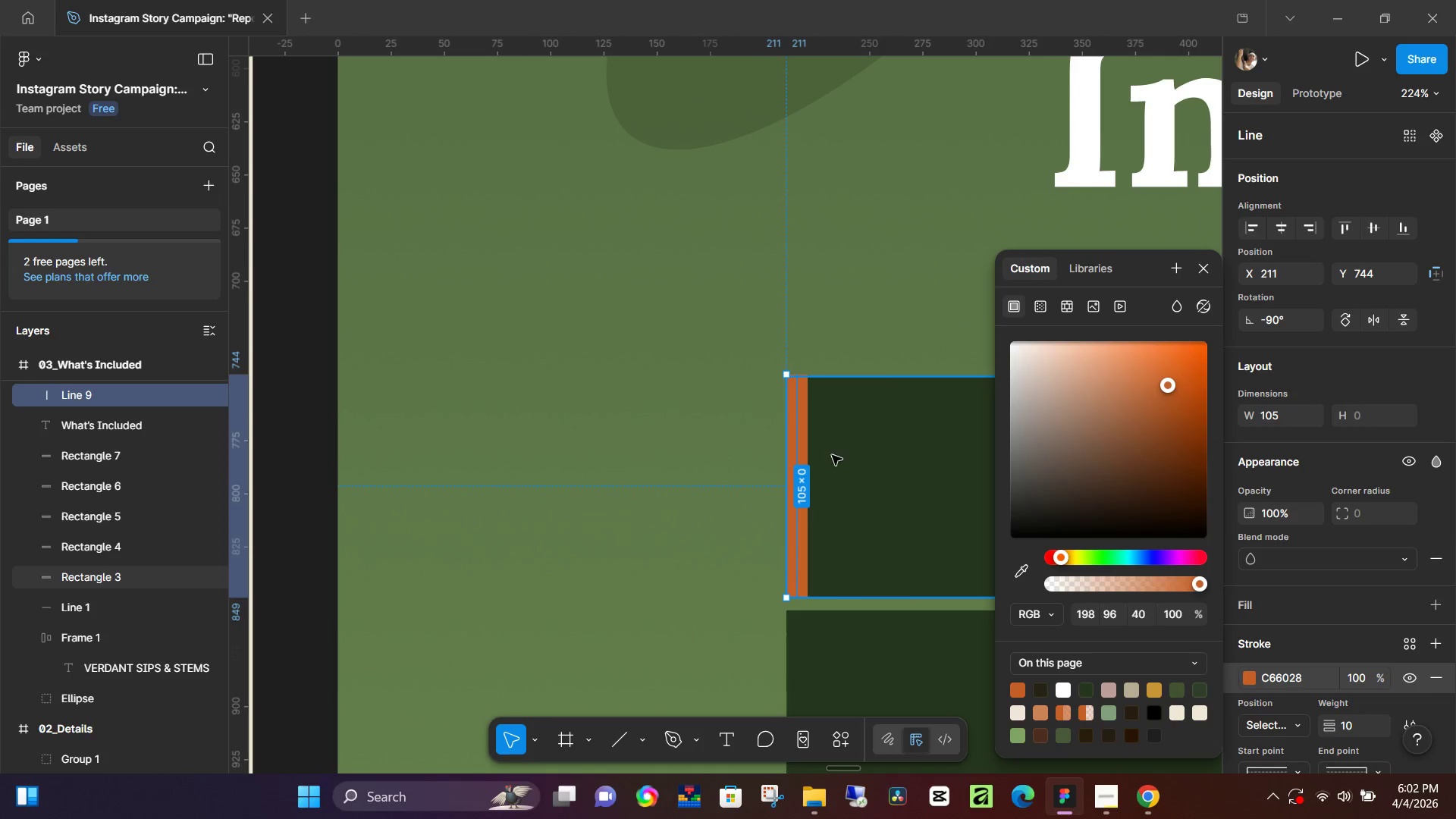 
left_click([873, 455])
 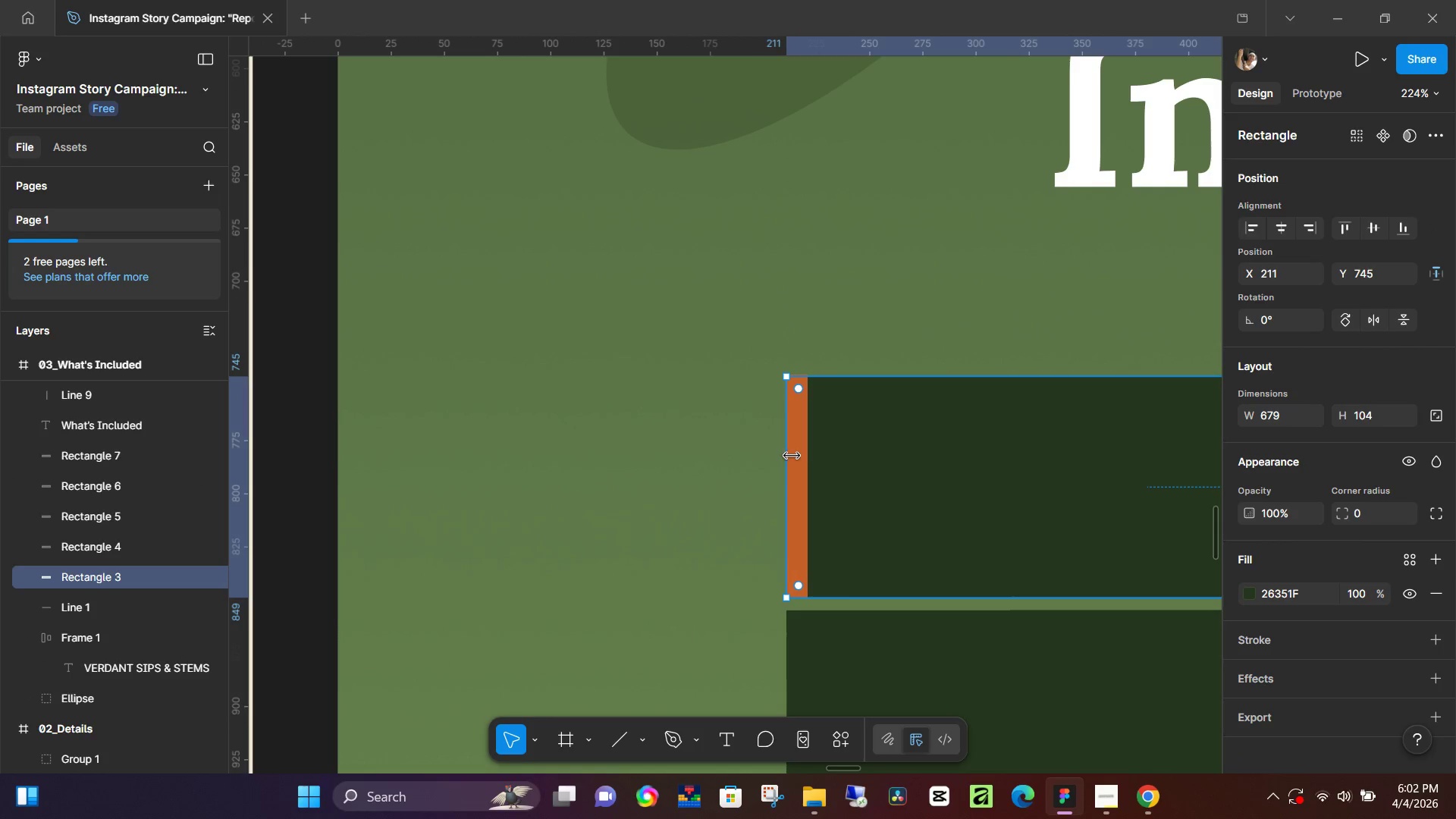 
left_click([801, 454])
 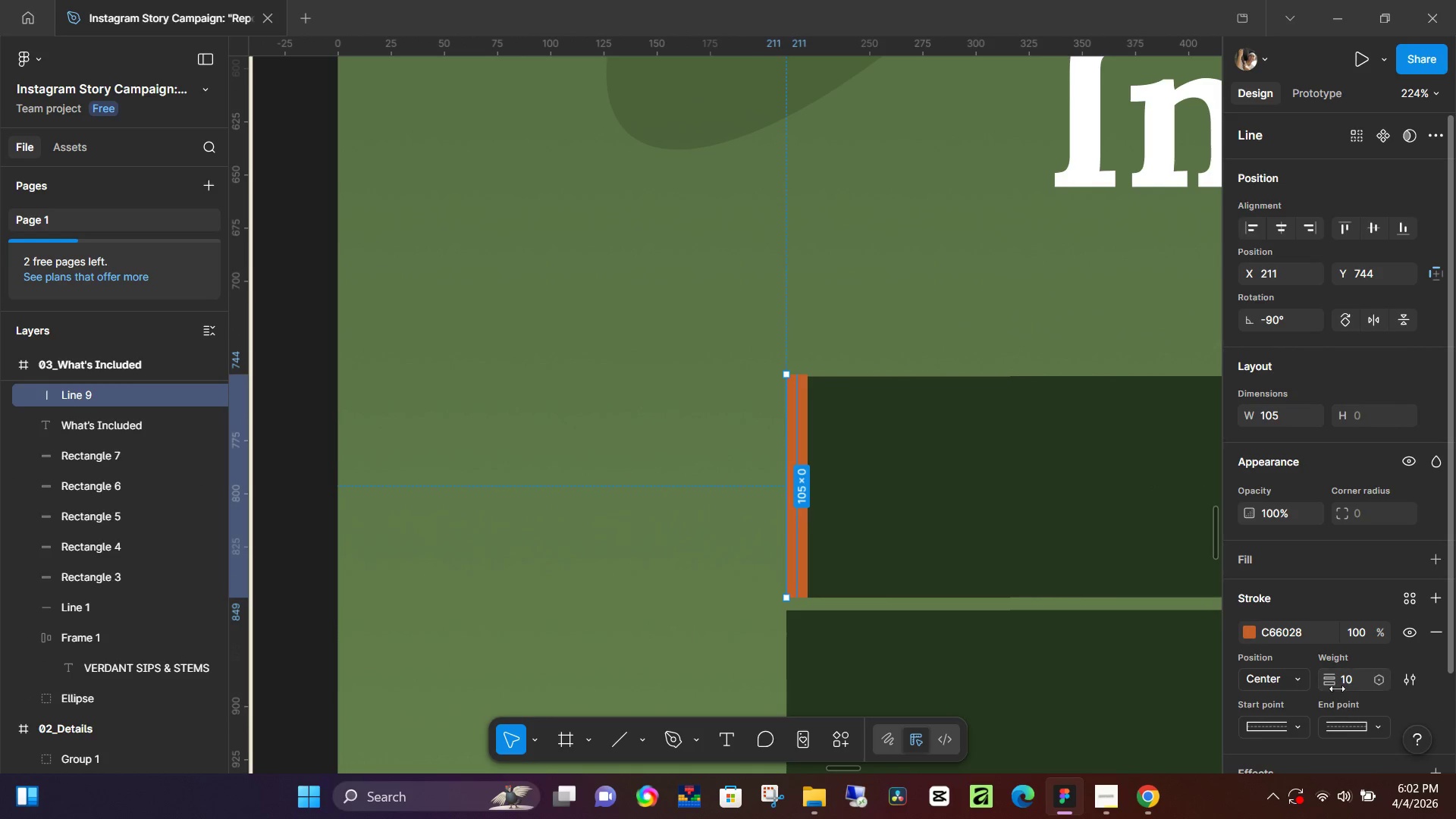 
left_click([1295, 721])
 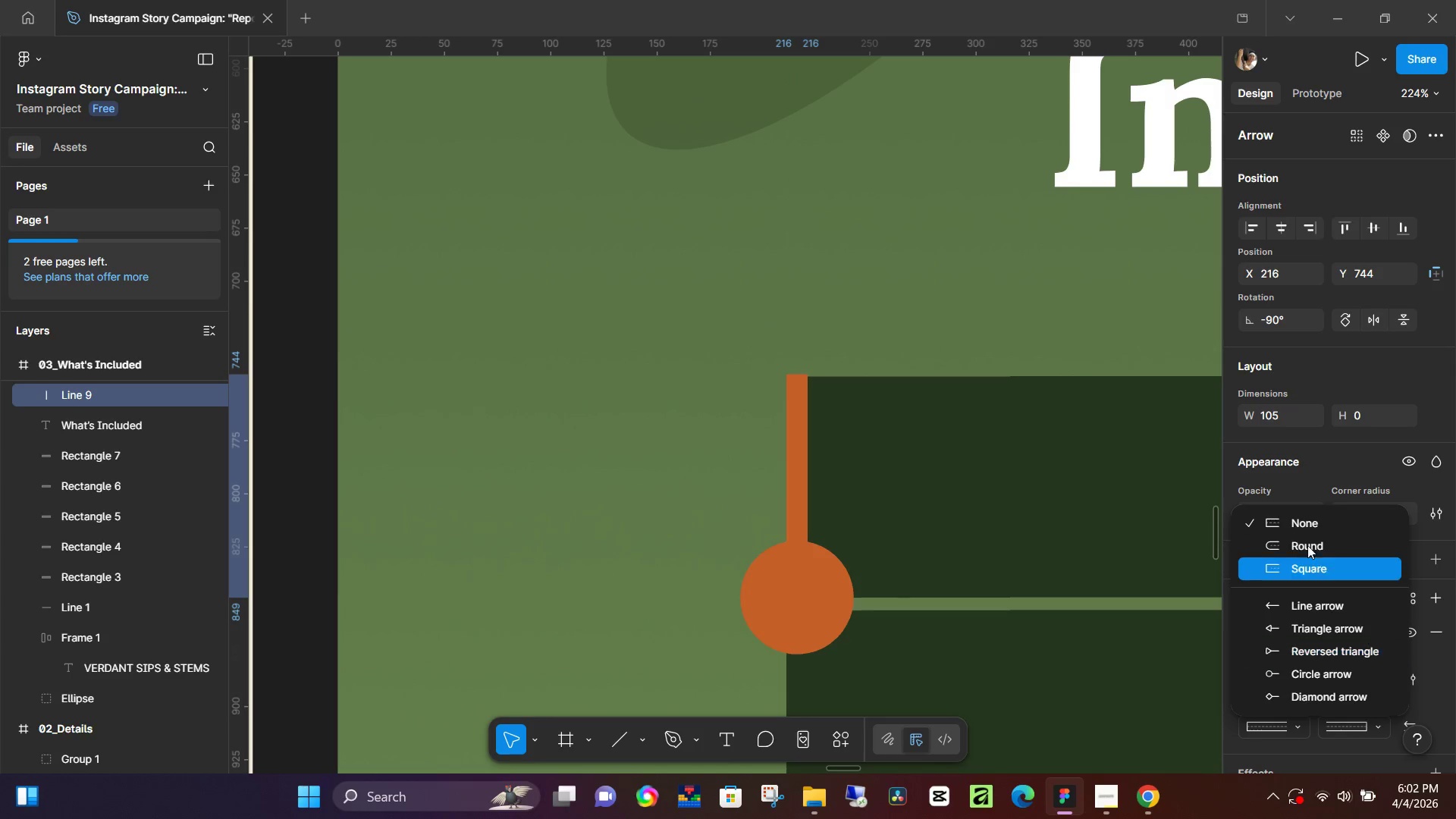 
left_click([1307, 544])
 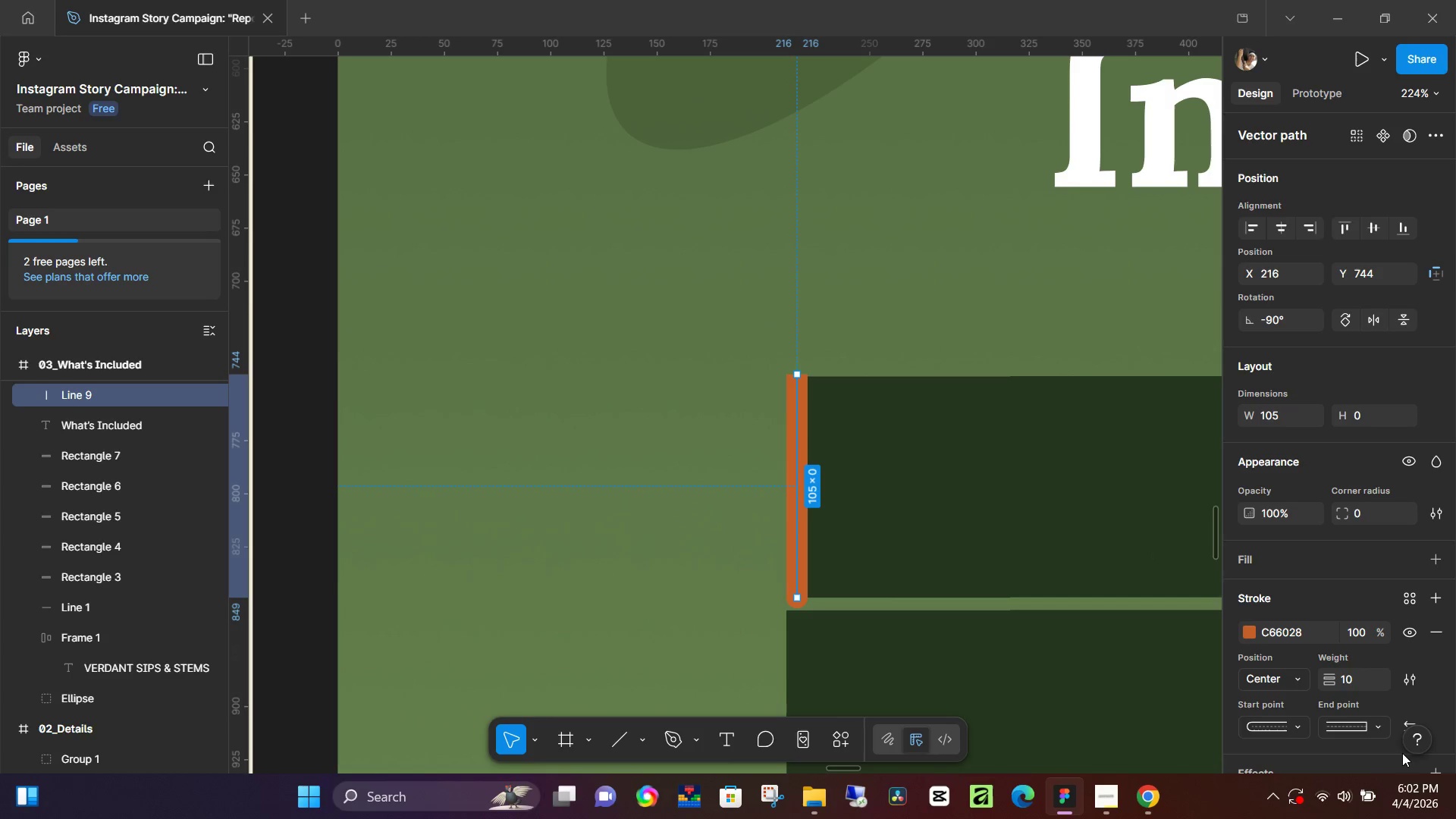 
left_click([1379, 731])
 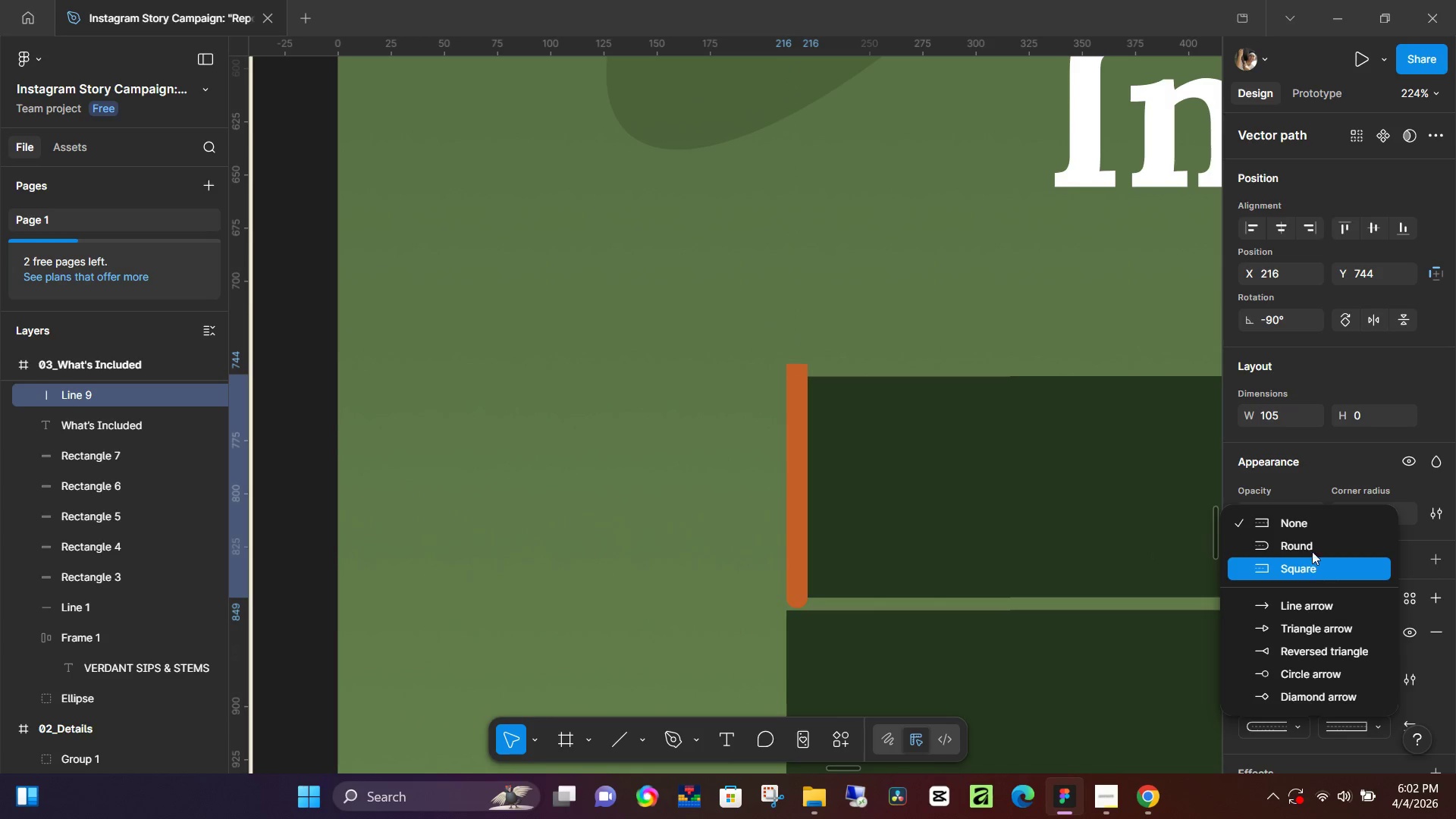 
left_click([1312, 551])
 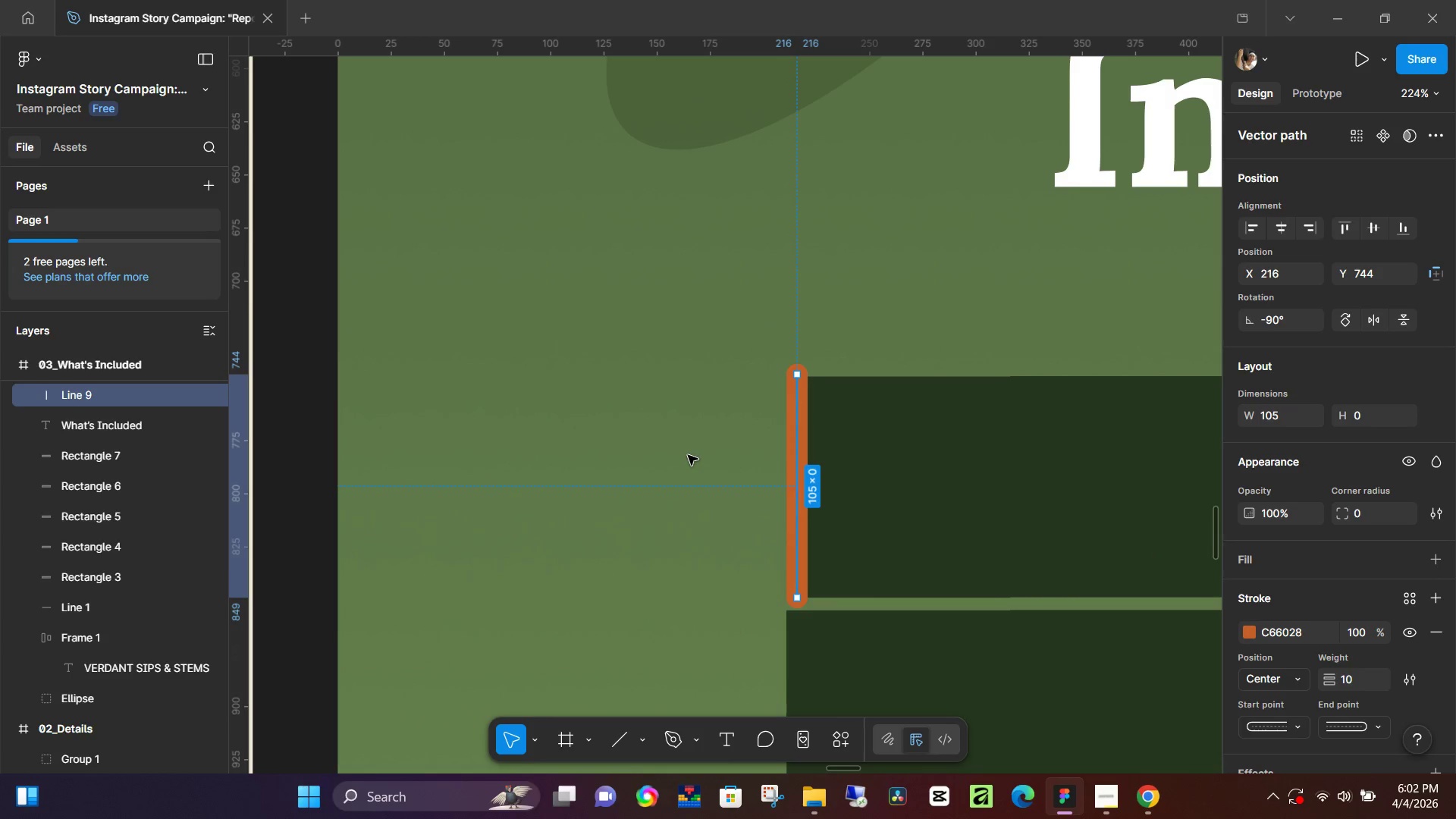 
left_click([660, 454])
 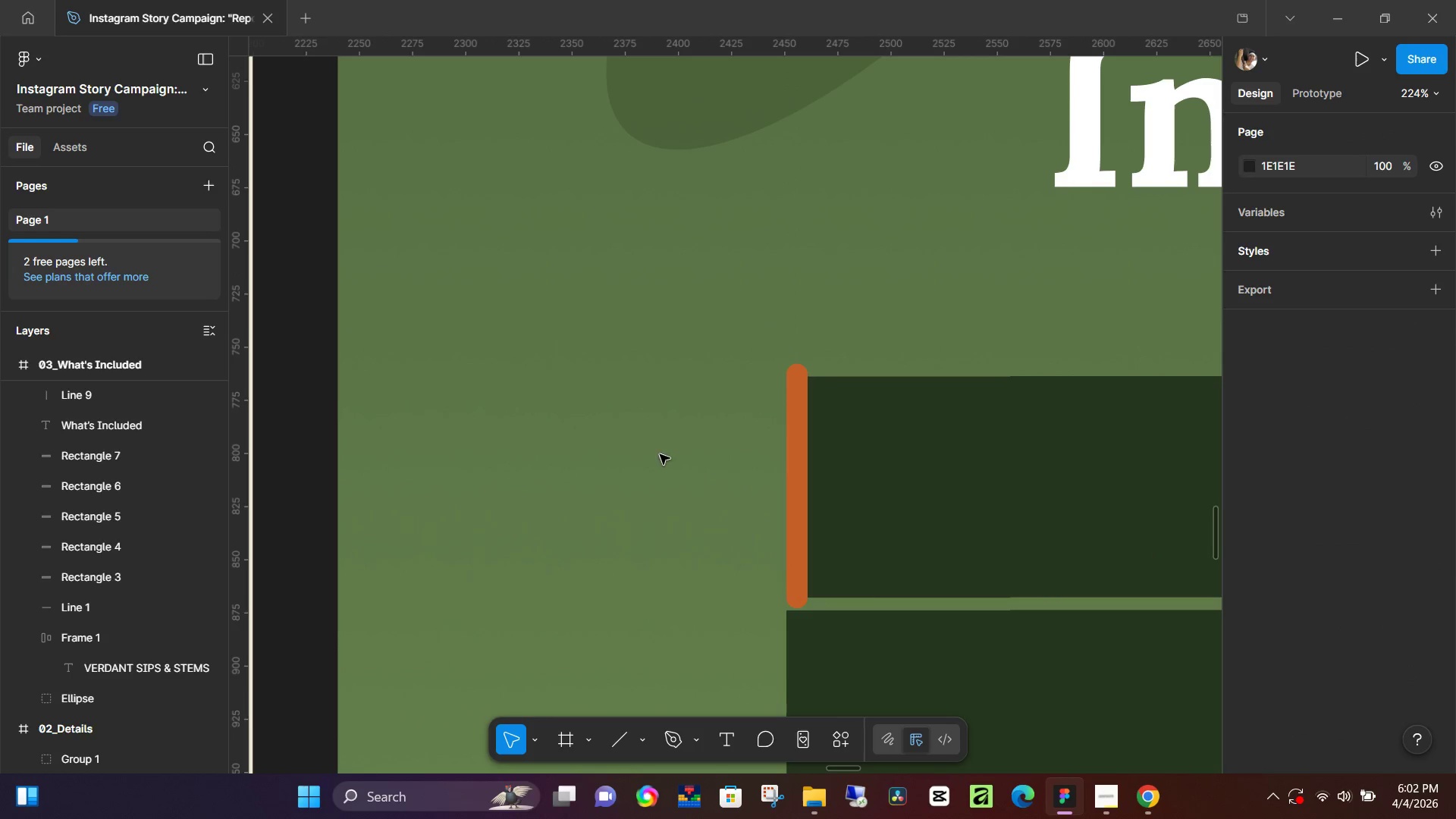 
hold_key(key=ControlLeft, duration=0.72)
scroll: coordinate [770, 472], scroll_direction: down, amount: 4.0
 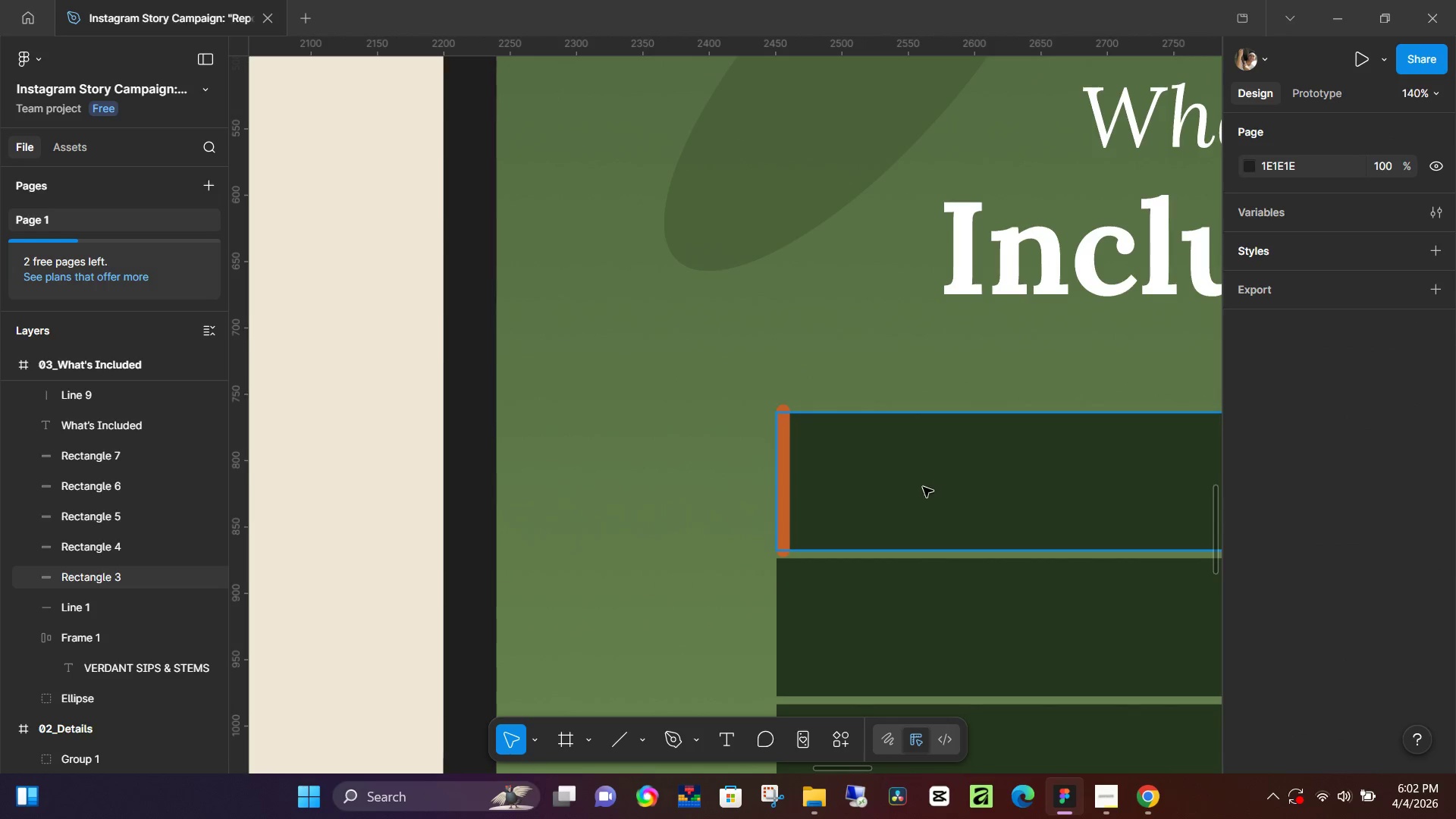 
hold_key(key=ControlLeft, duration=0.97)
scroll: coordinate [824, 453], scroll_direction: down, amount: 12.0
 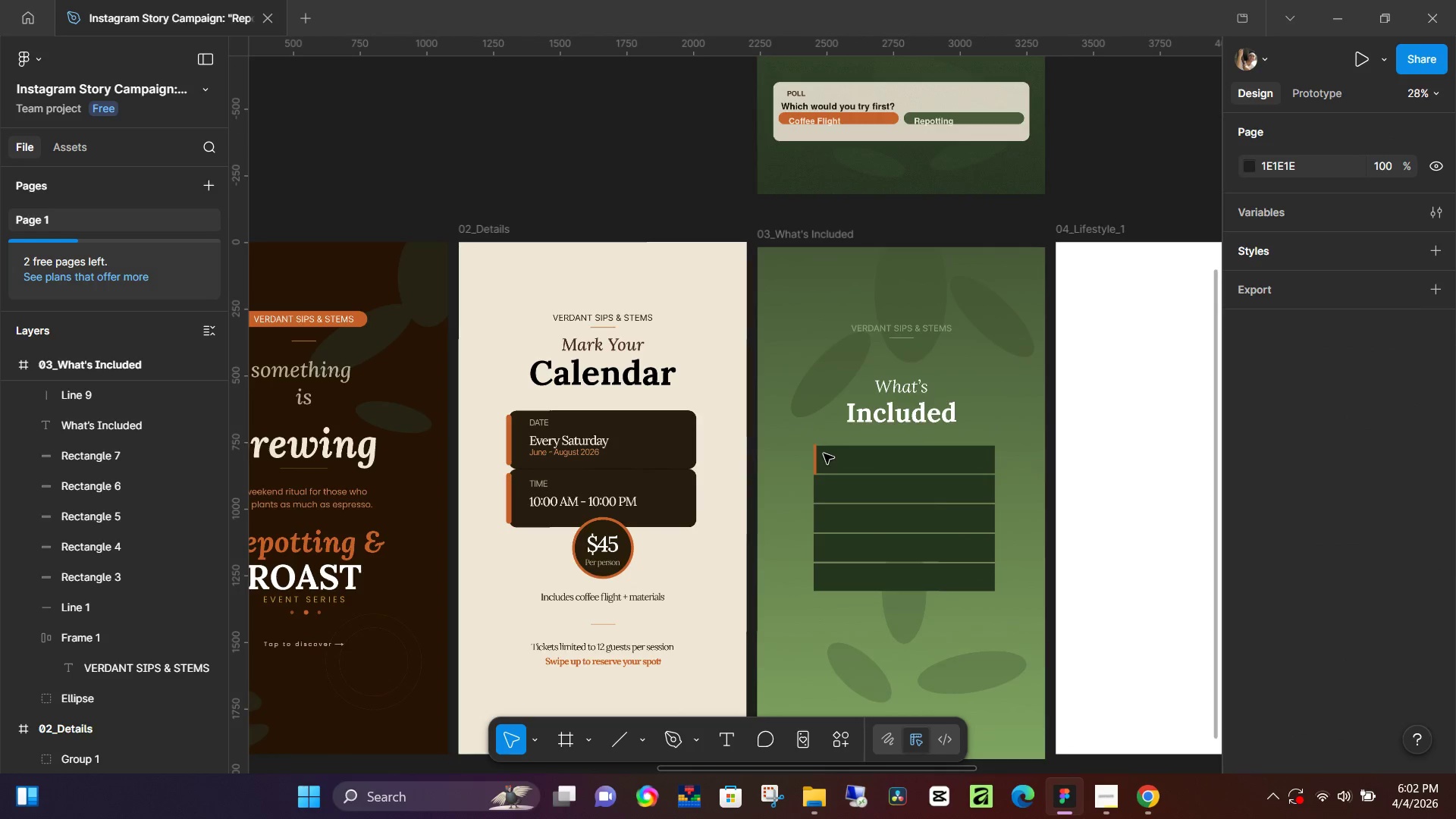 
scroll: coordinate [810, 436], scroll_direction: up, amount: 7.0
 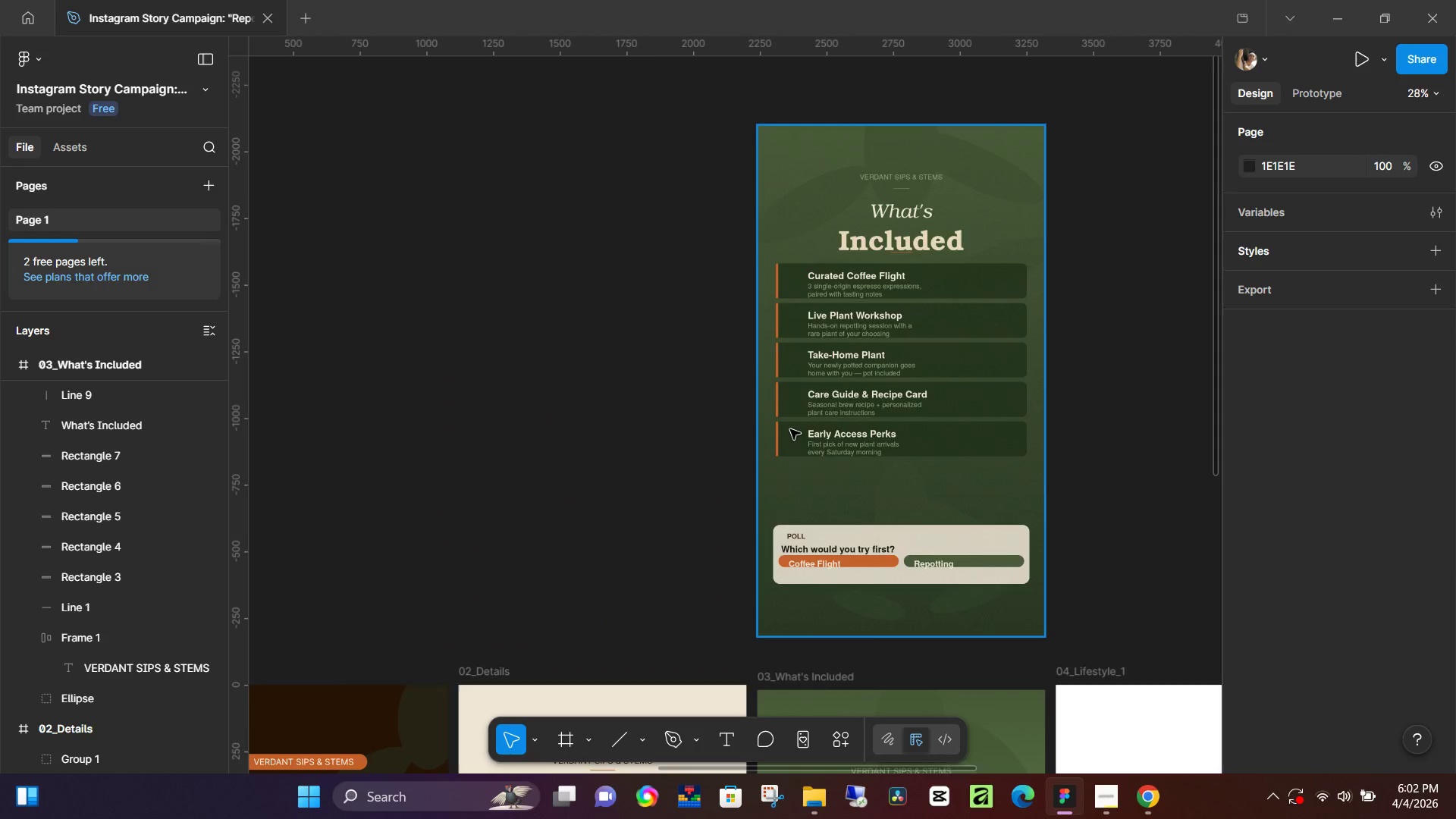 
hold_key(key=ControlLeft, duration=1.52)
scroll: coordinate [774, 417], scroll_direction: up, amount: 7.0
 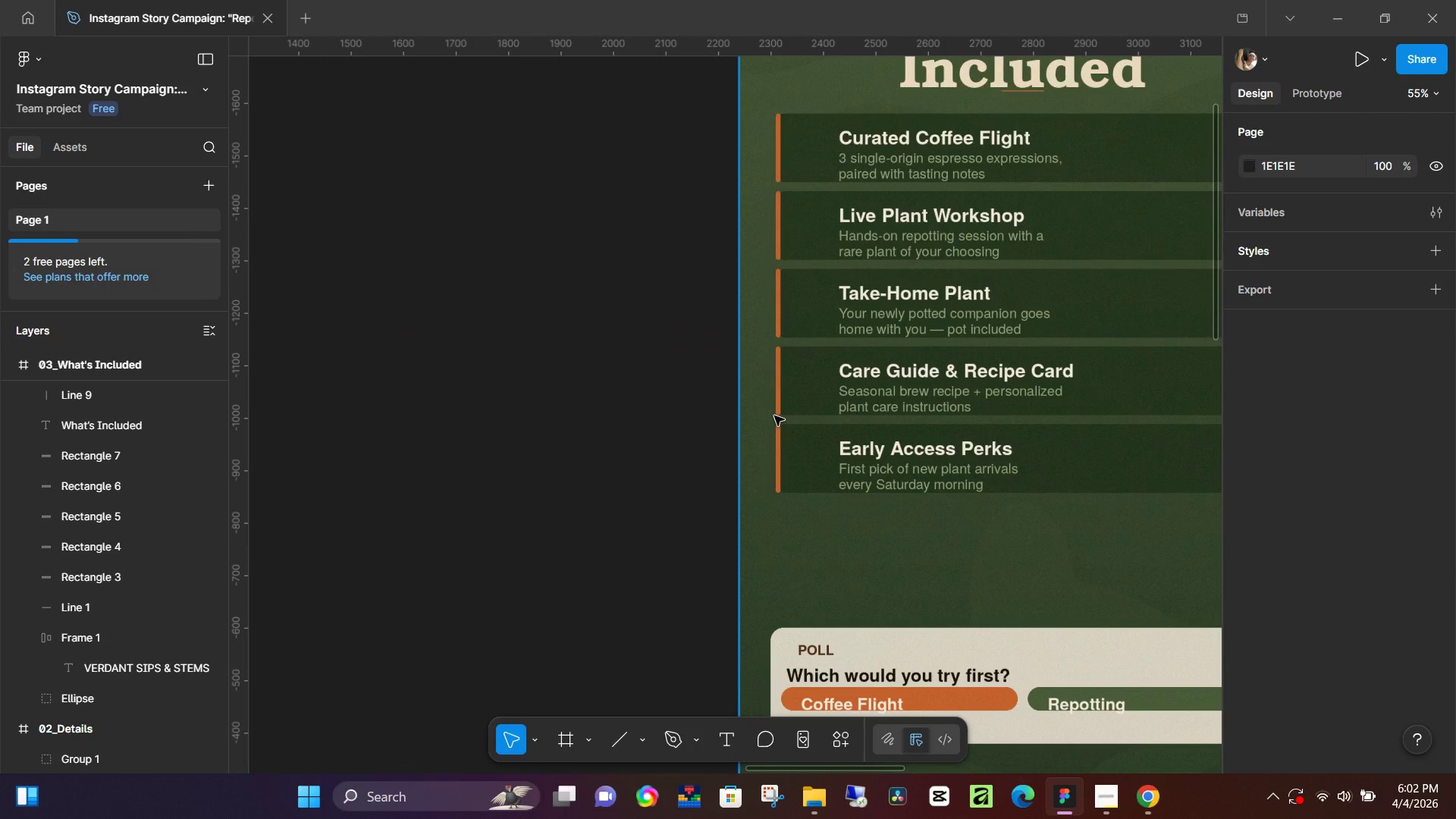 
hold_key(key=ControlLeft, duration=0.45)
 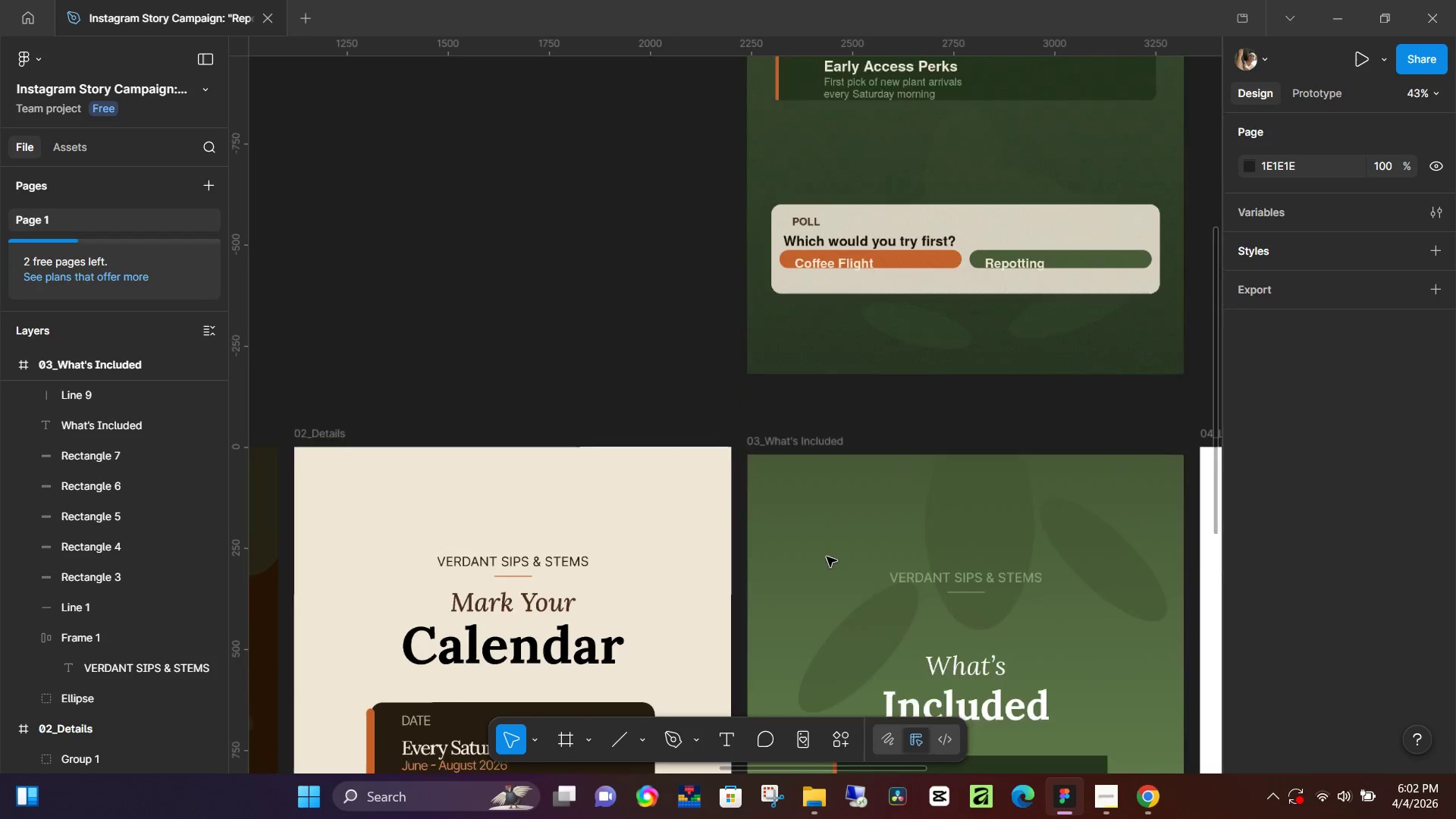 
hold_key(key=ControlLeft, duration=1.31)
 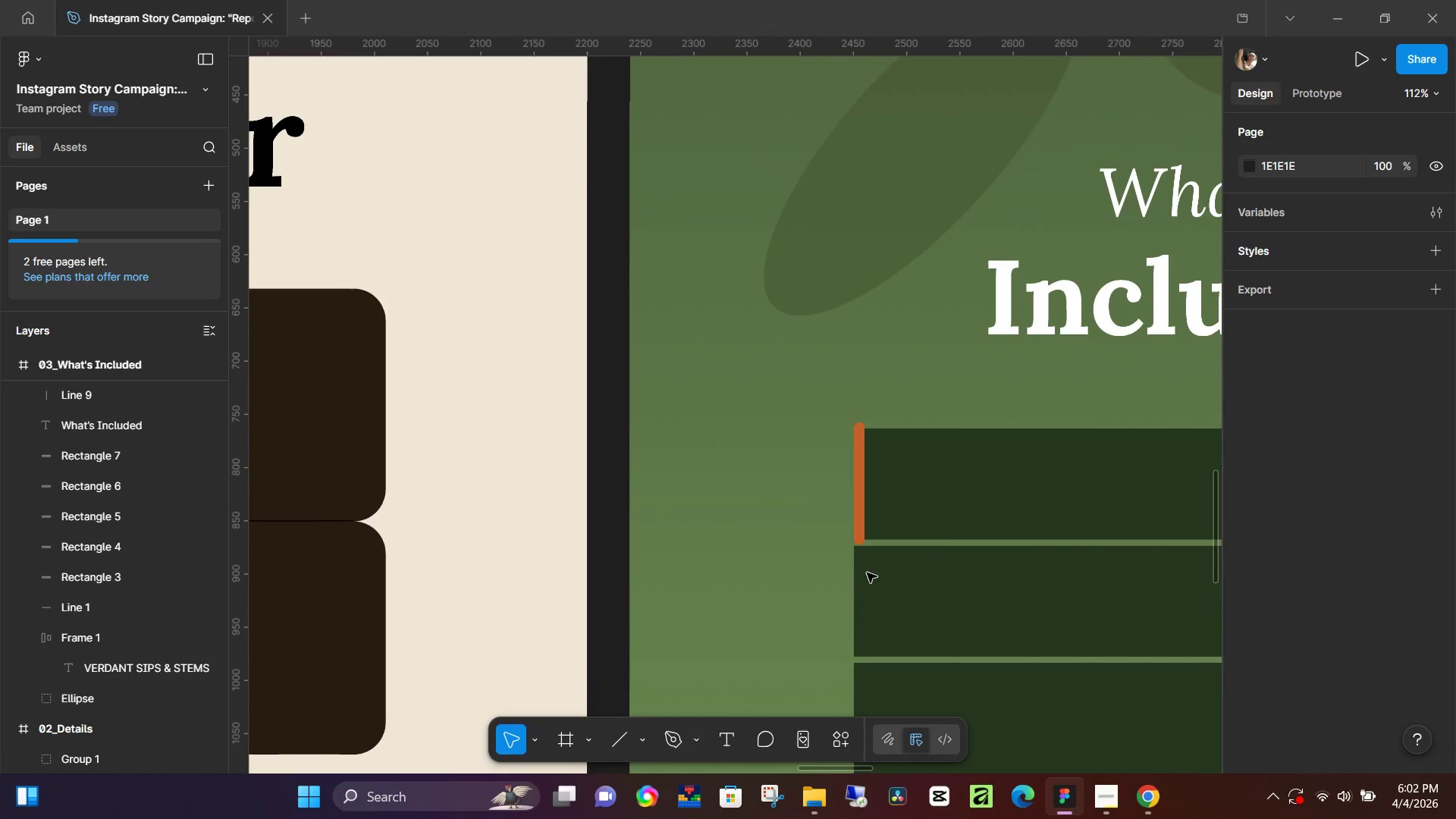 
scroll: coordinate [825, 563], scroll_direction: down, amount: 12.0
 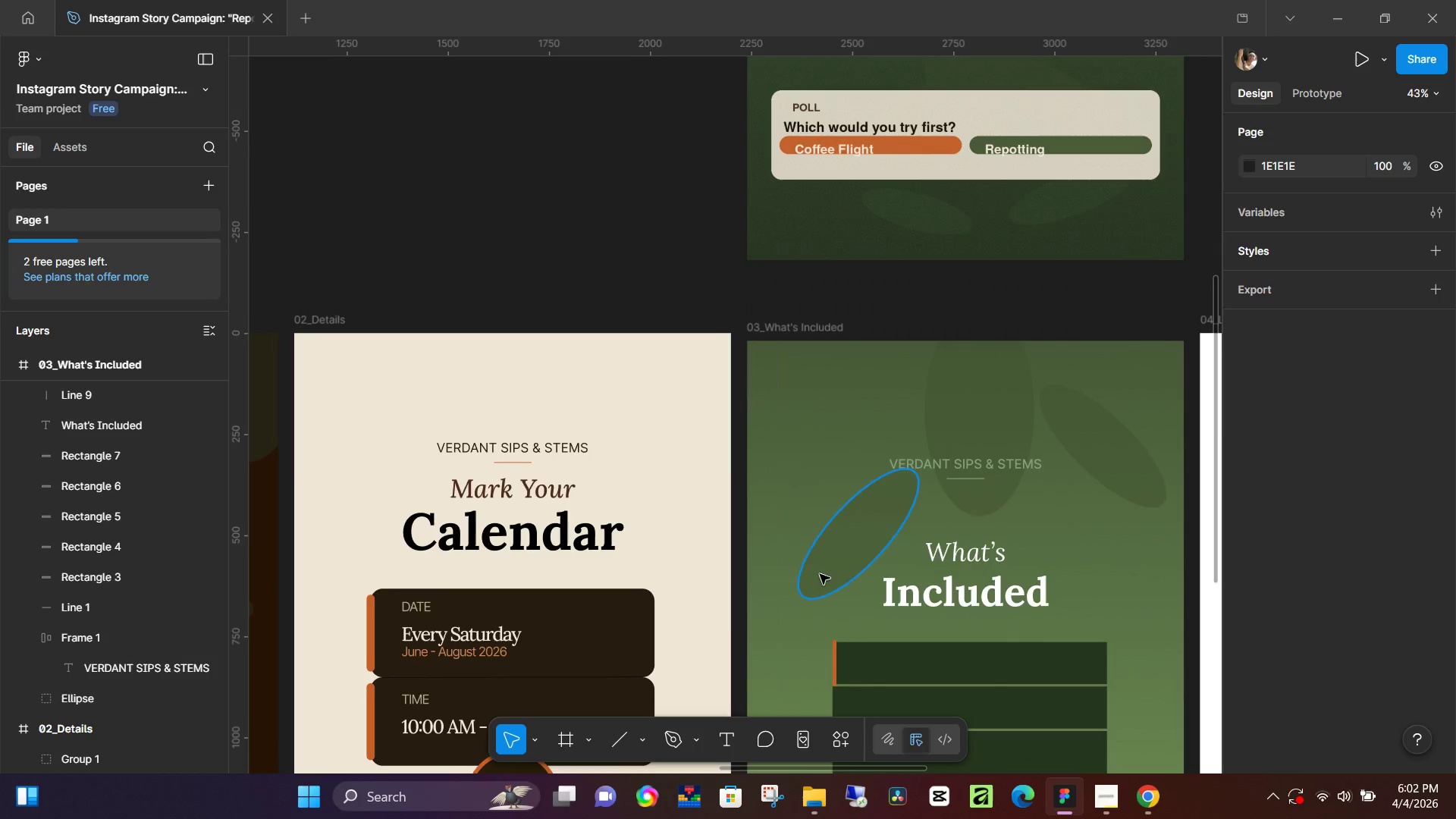 
hold_key(key=ControlLeft, duration=0.5)
hold_key(key=ControlLeft, duration=0.98)
scroll: coordinate [857, 489], scroll_direction: up, amount: 16.0
 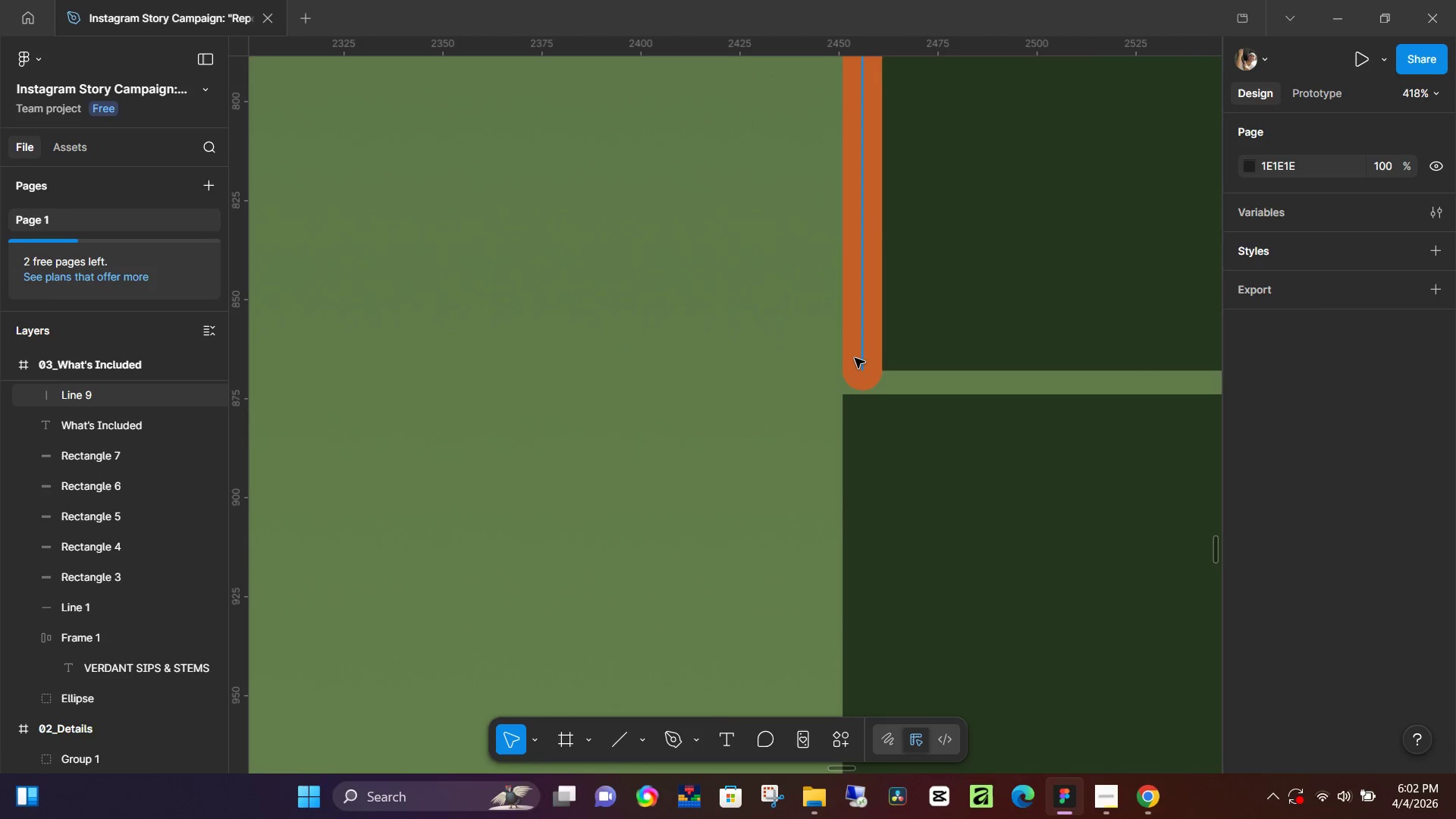 
left_click([855, 358])
 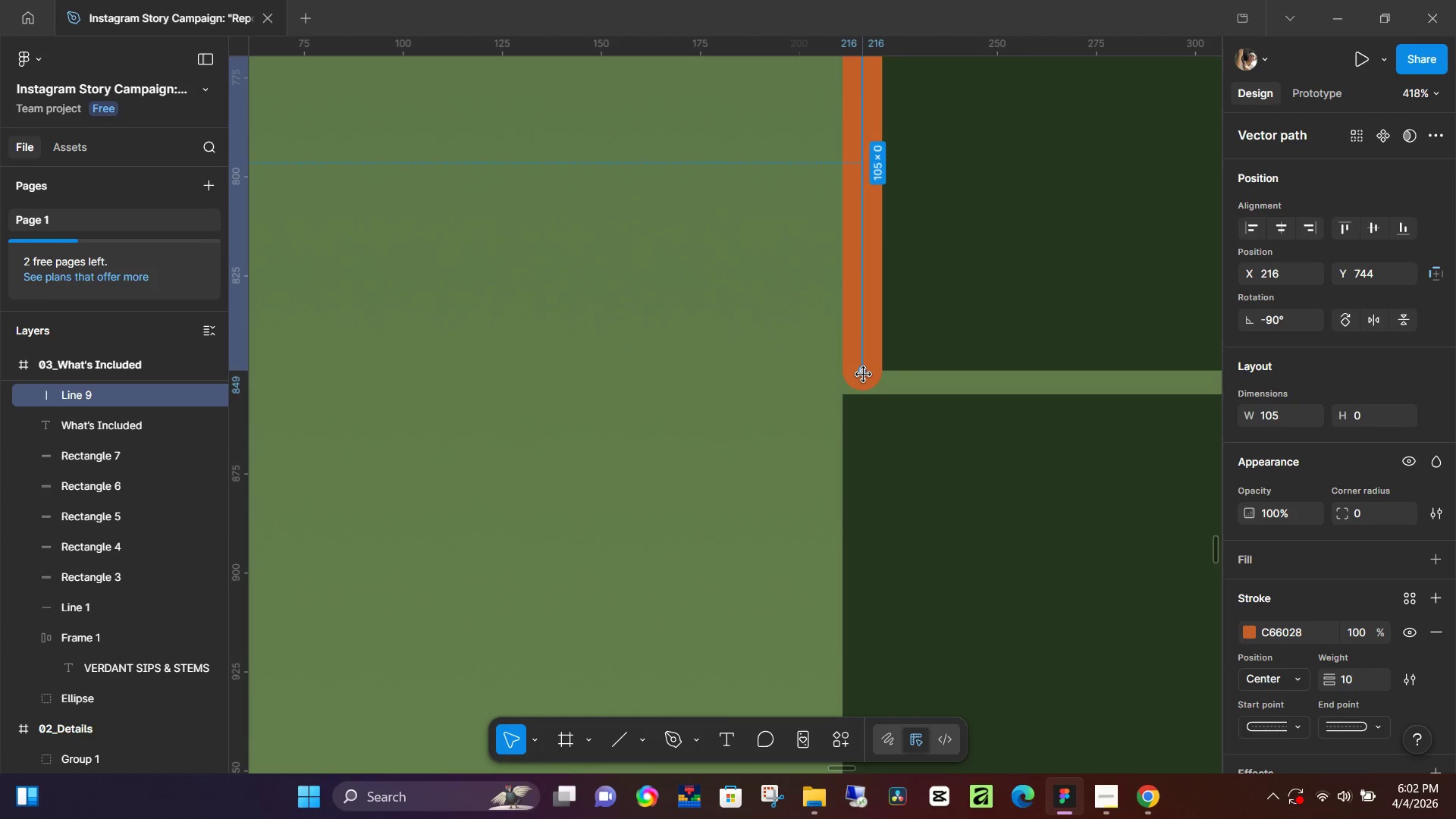 
left_click_drag(start_coordinate=[864, 375], to_coordinate=[847, 356])
 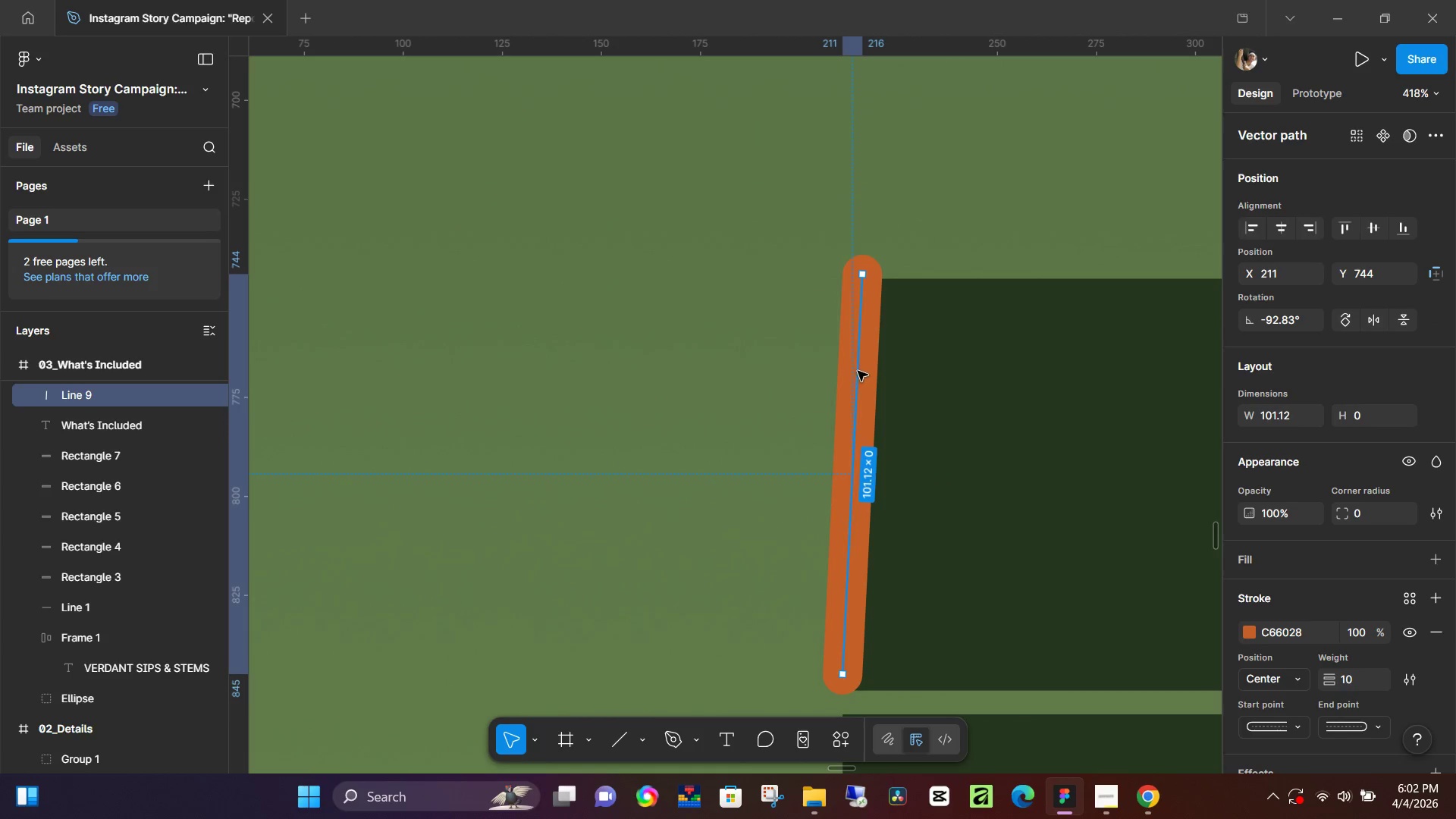 
hold_key(key=ShiftLeft, duration=1.5)
 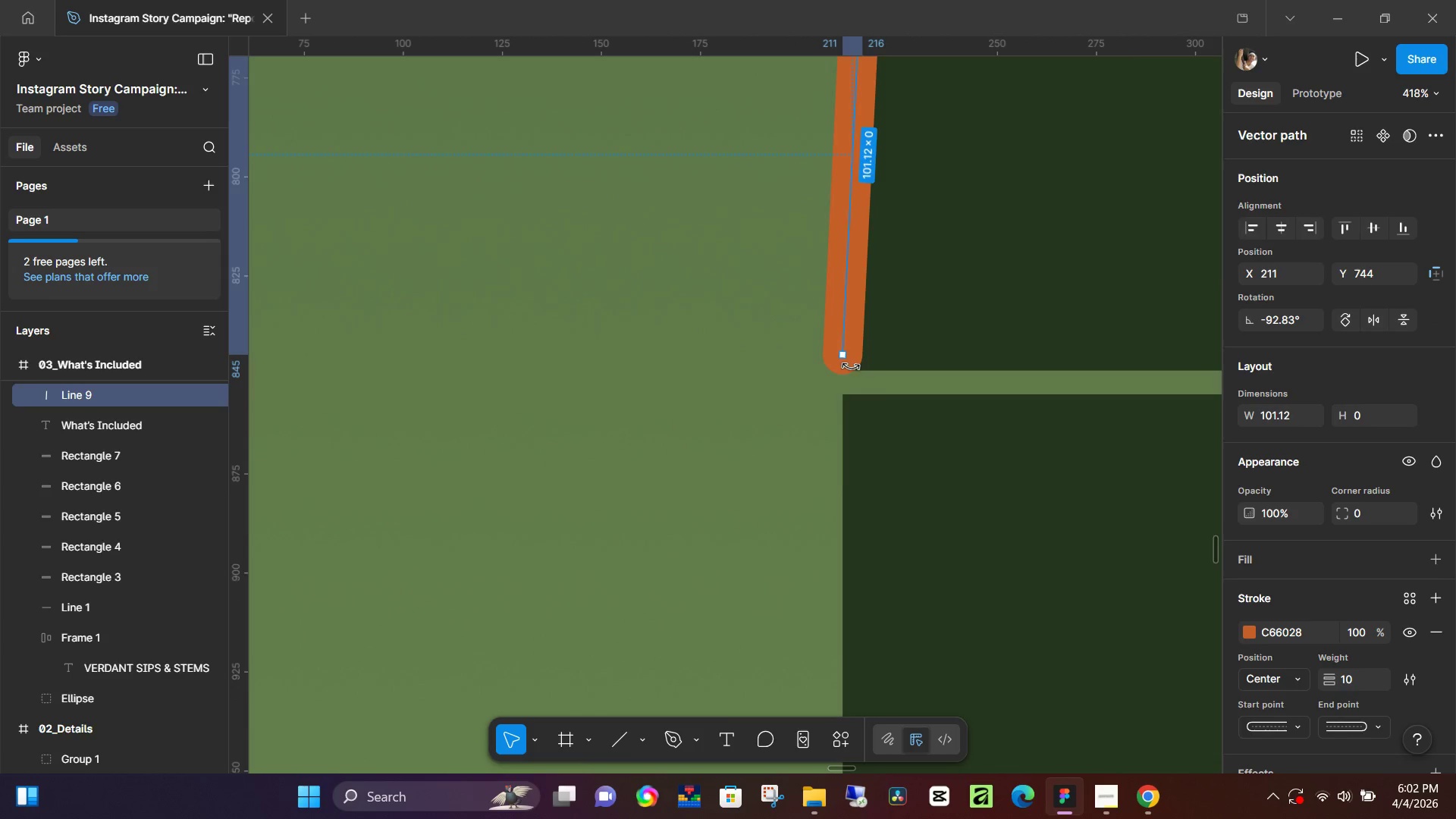 
key(Control+Z)
 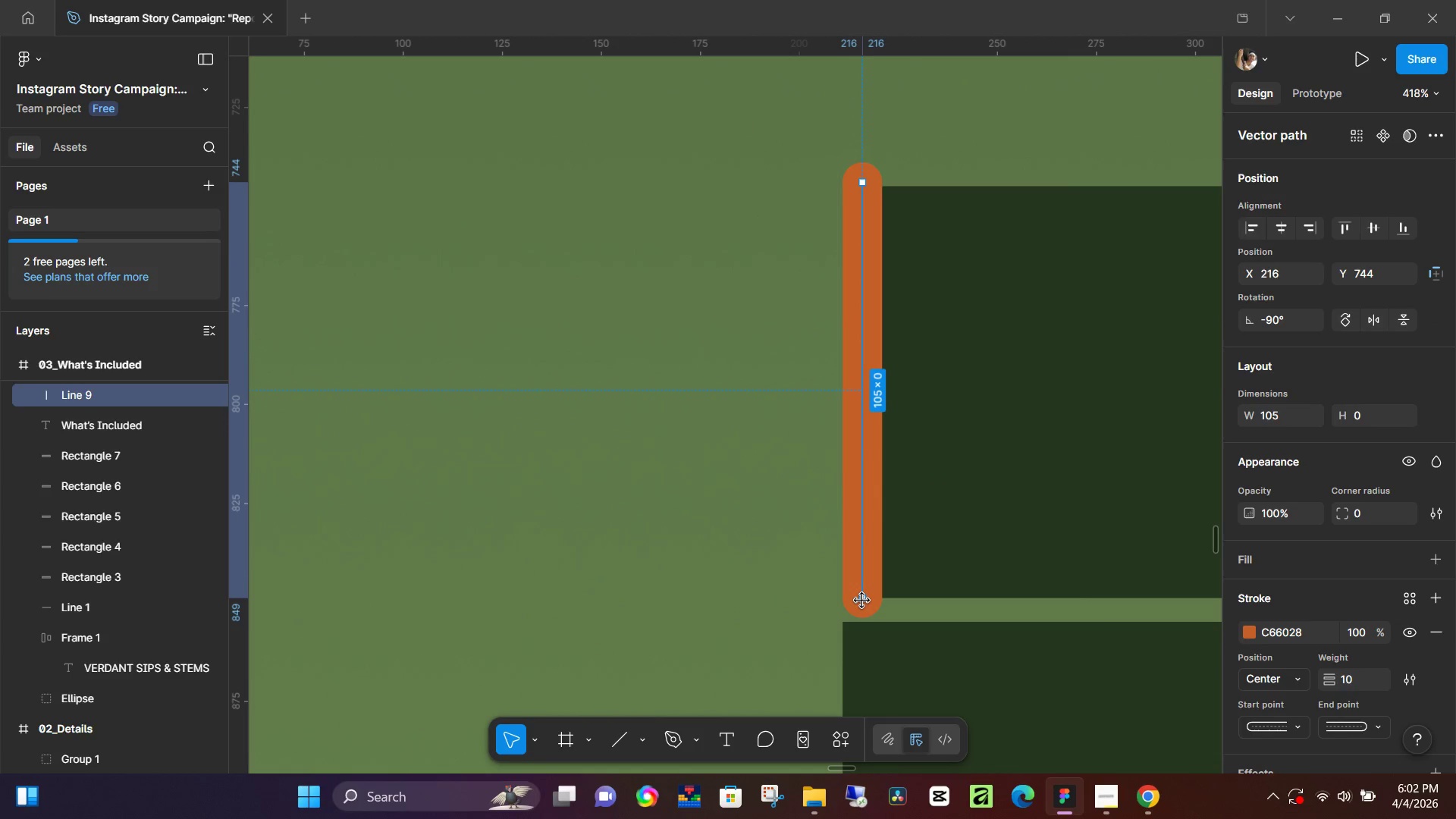 
scroll: coordinate [868, 409], scroll_direction: up, amount: 2.0
 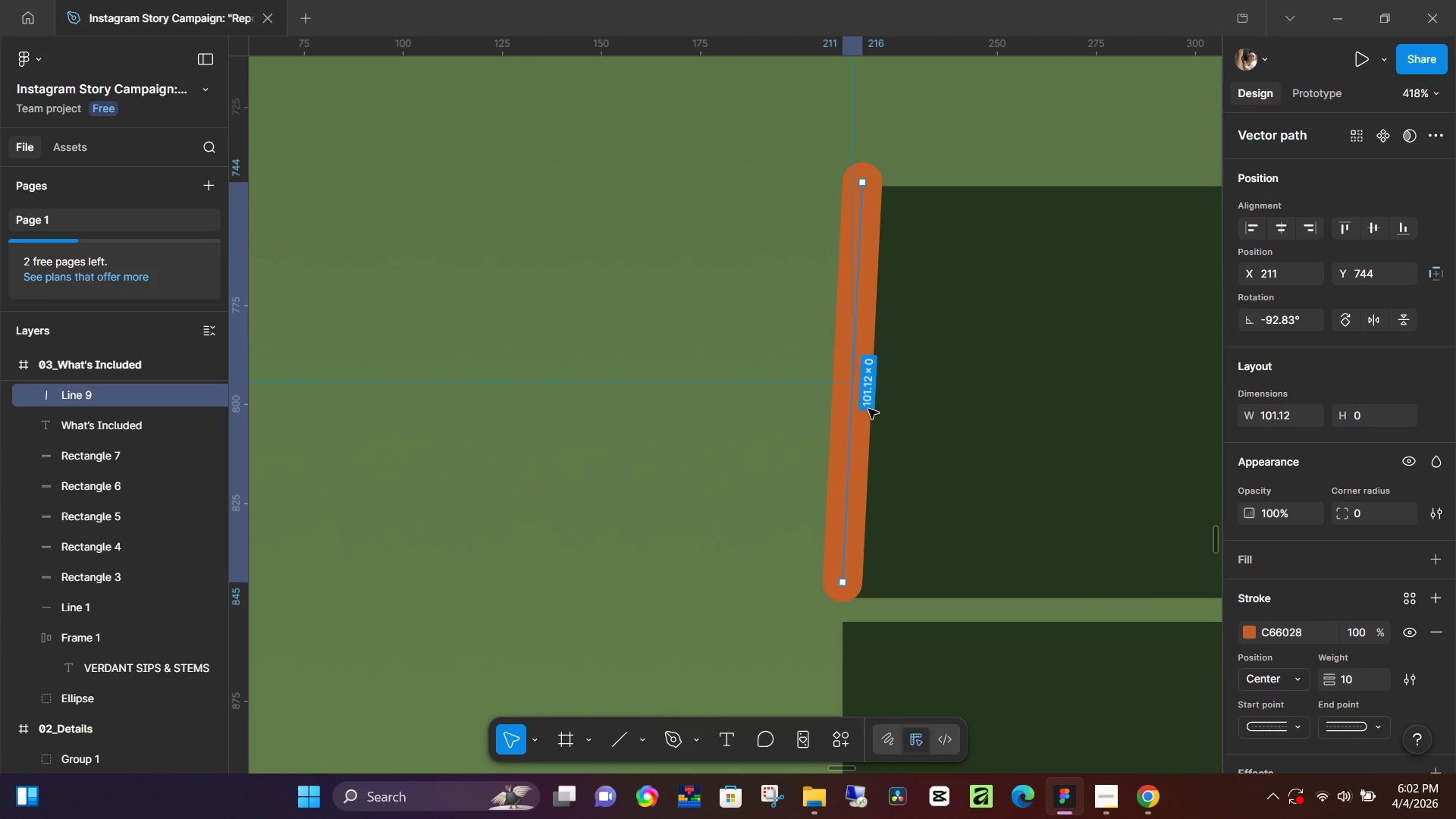 
left_click_drag(start_coordinate=[862, 601], to_coordinate=[864, 584])
 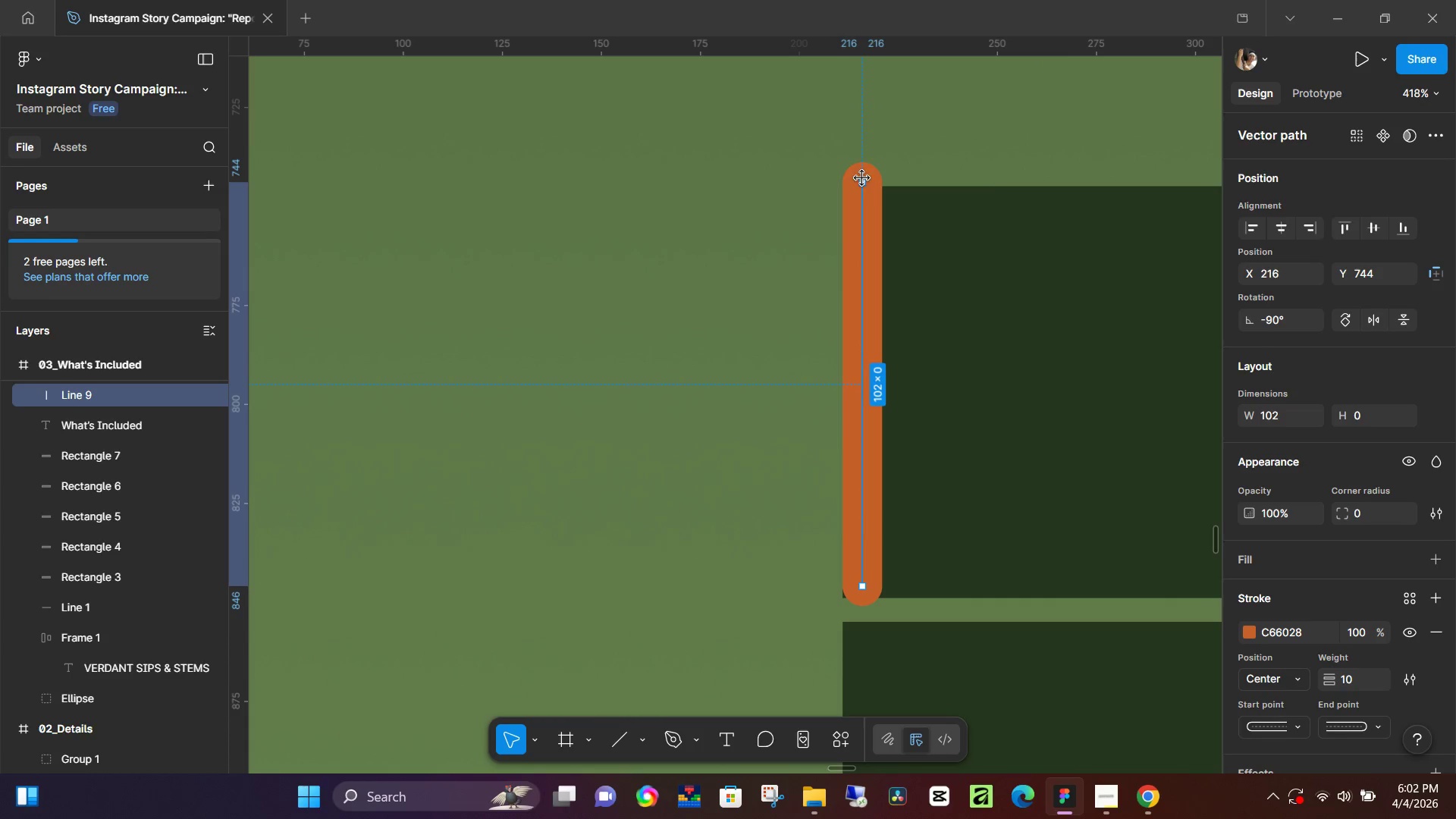 
left_click_drag(start_coordinate=[862, 185], to_coordinate=[863, 196])
 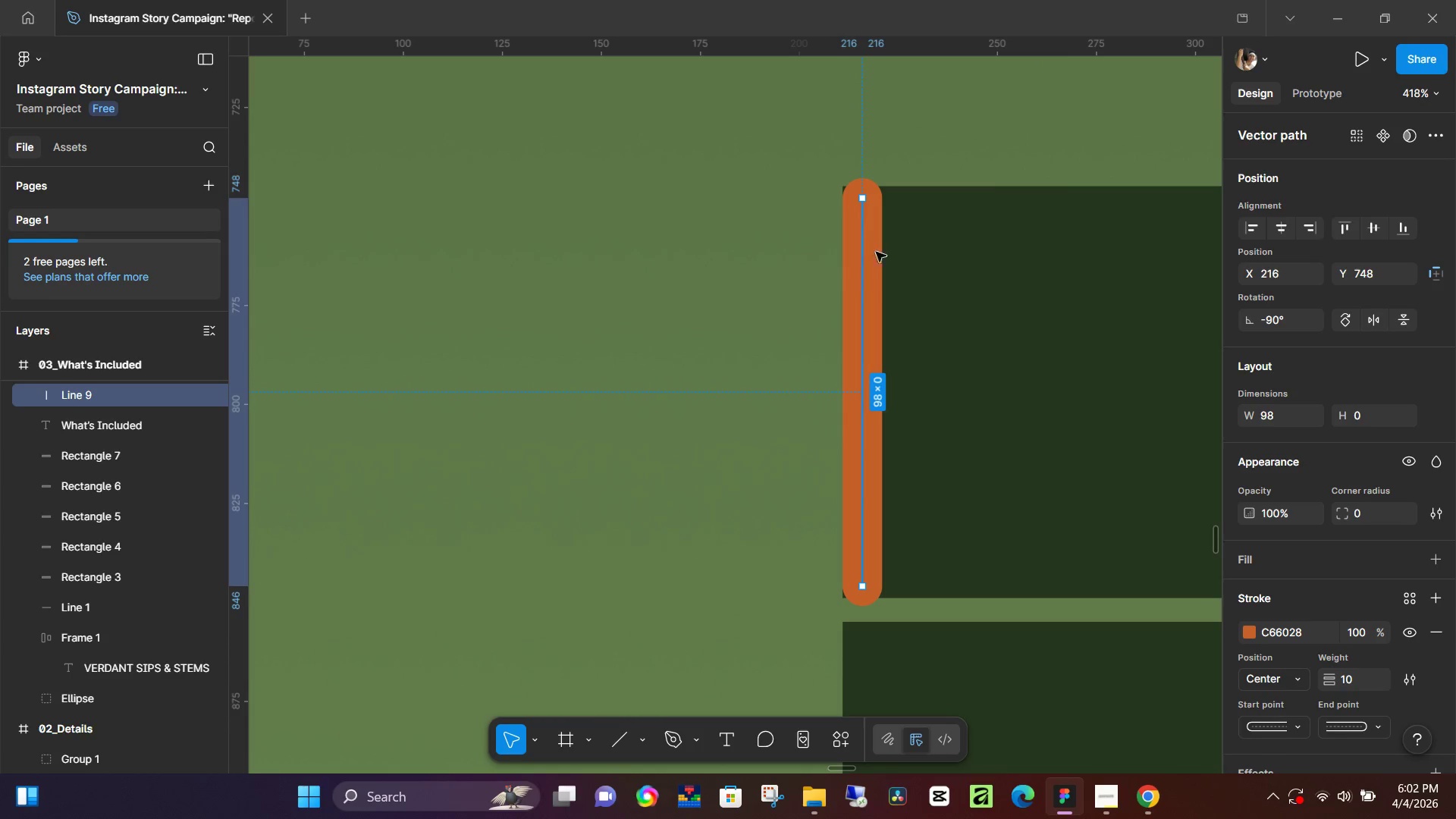 
hold_key(key=ArrowLeft, duration=0.39)
 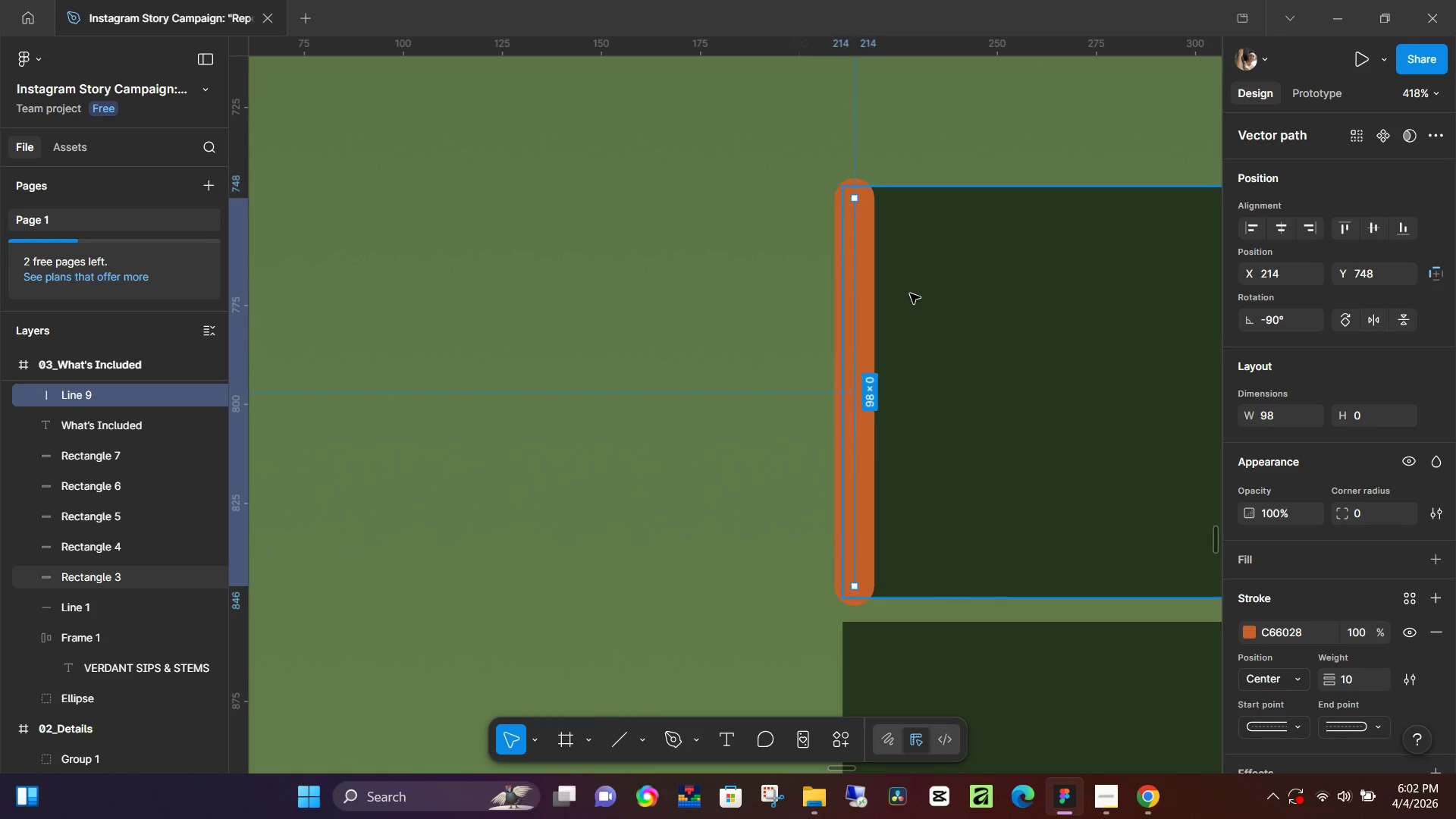 
key(ArrowLeft)
 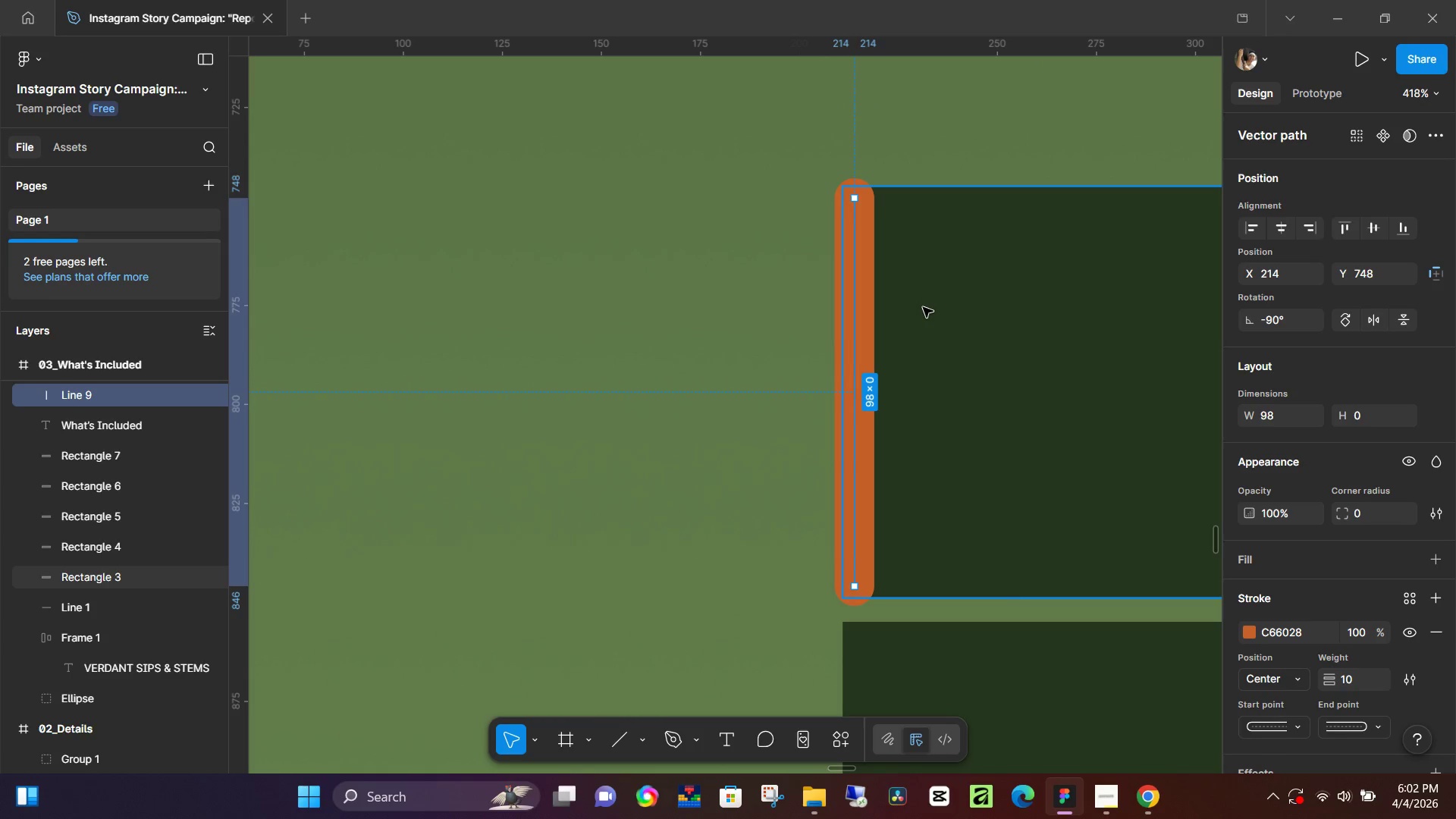 
key(ArrowLeft)
 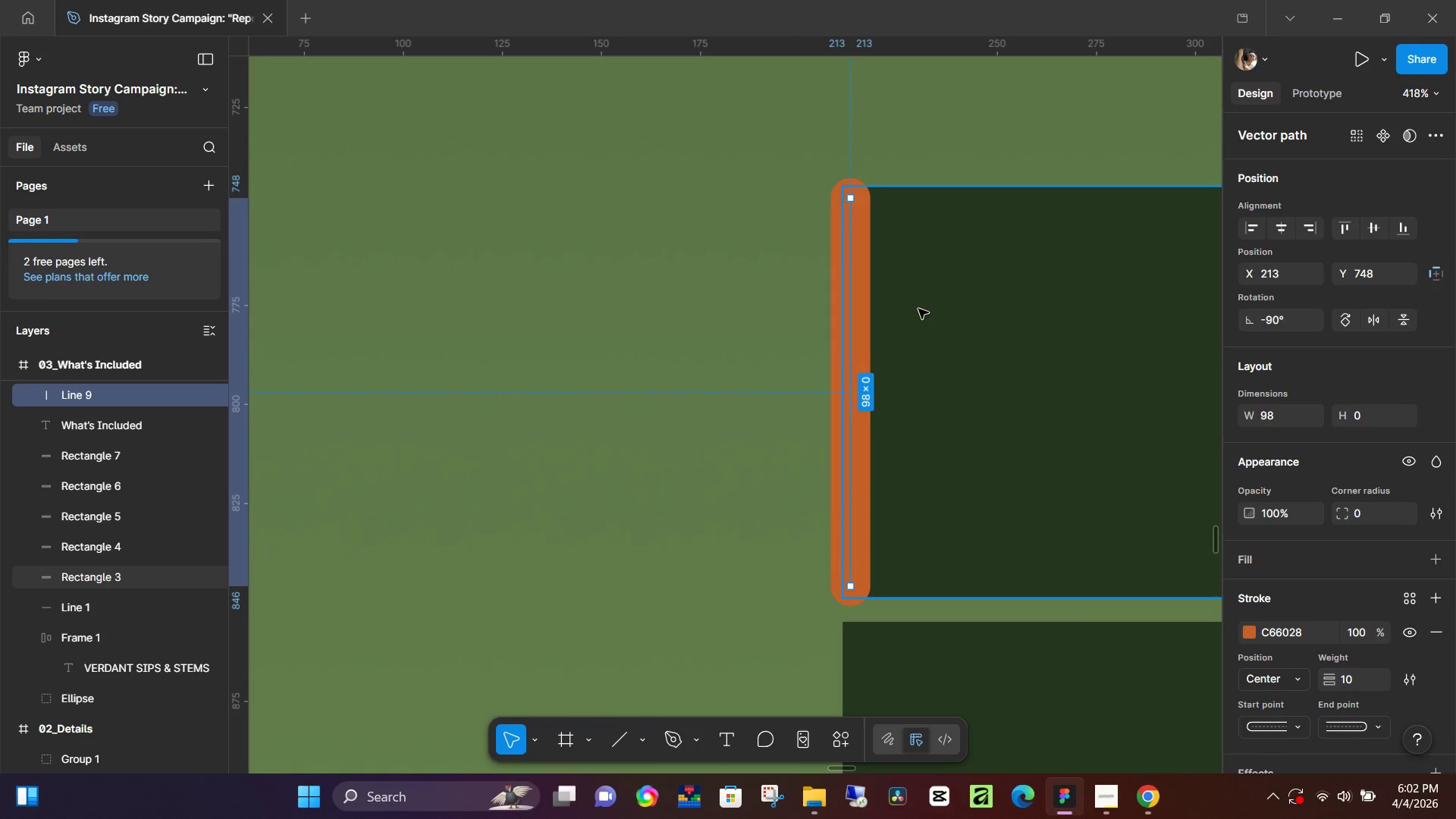 
key(ArrowLeft)
 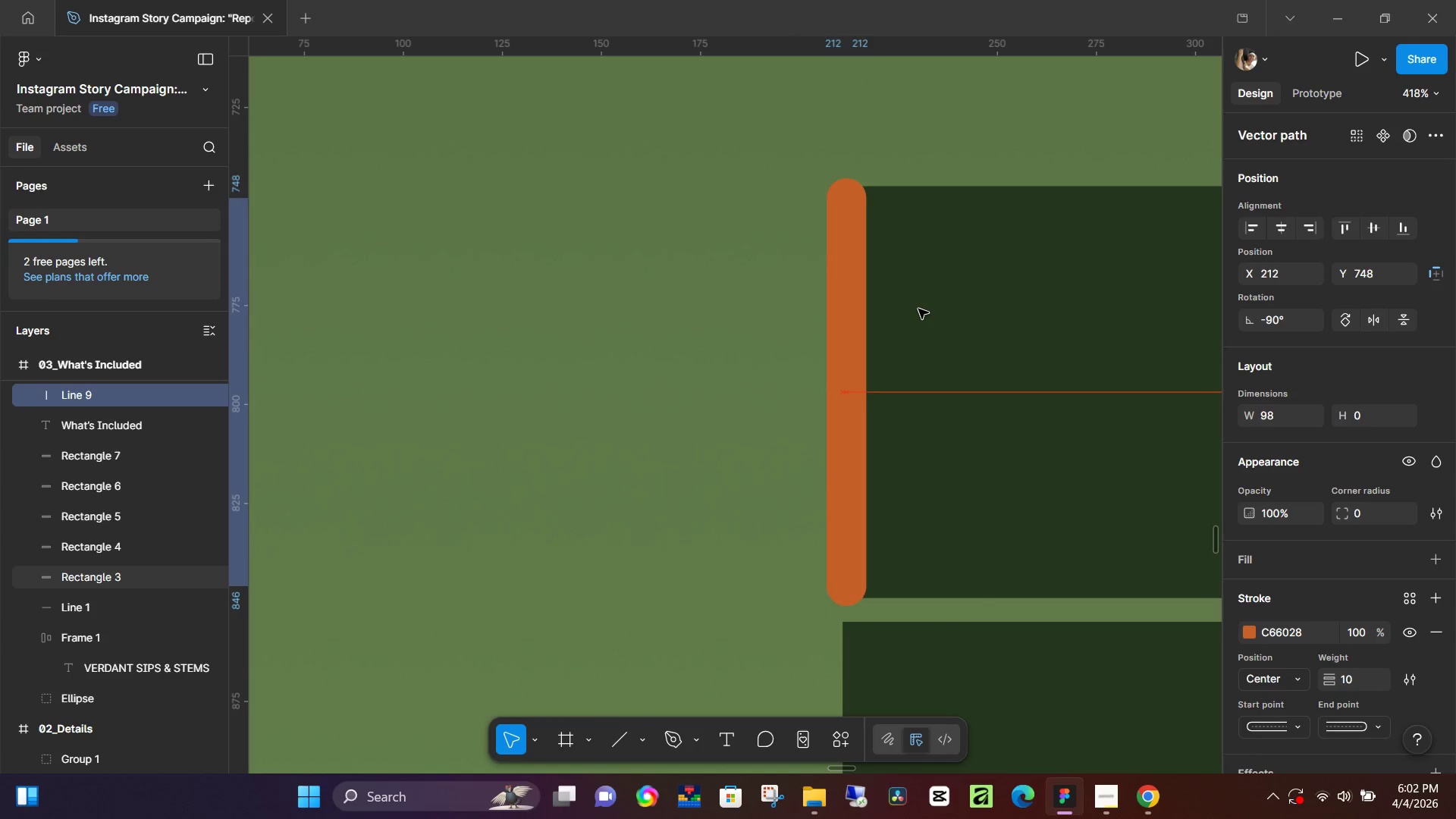 
key(ArrowLeft)
 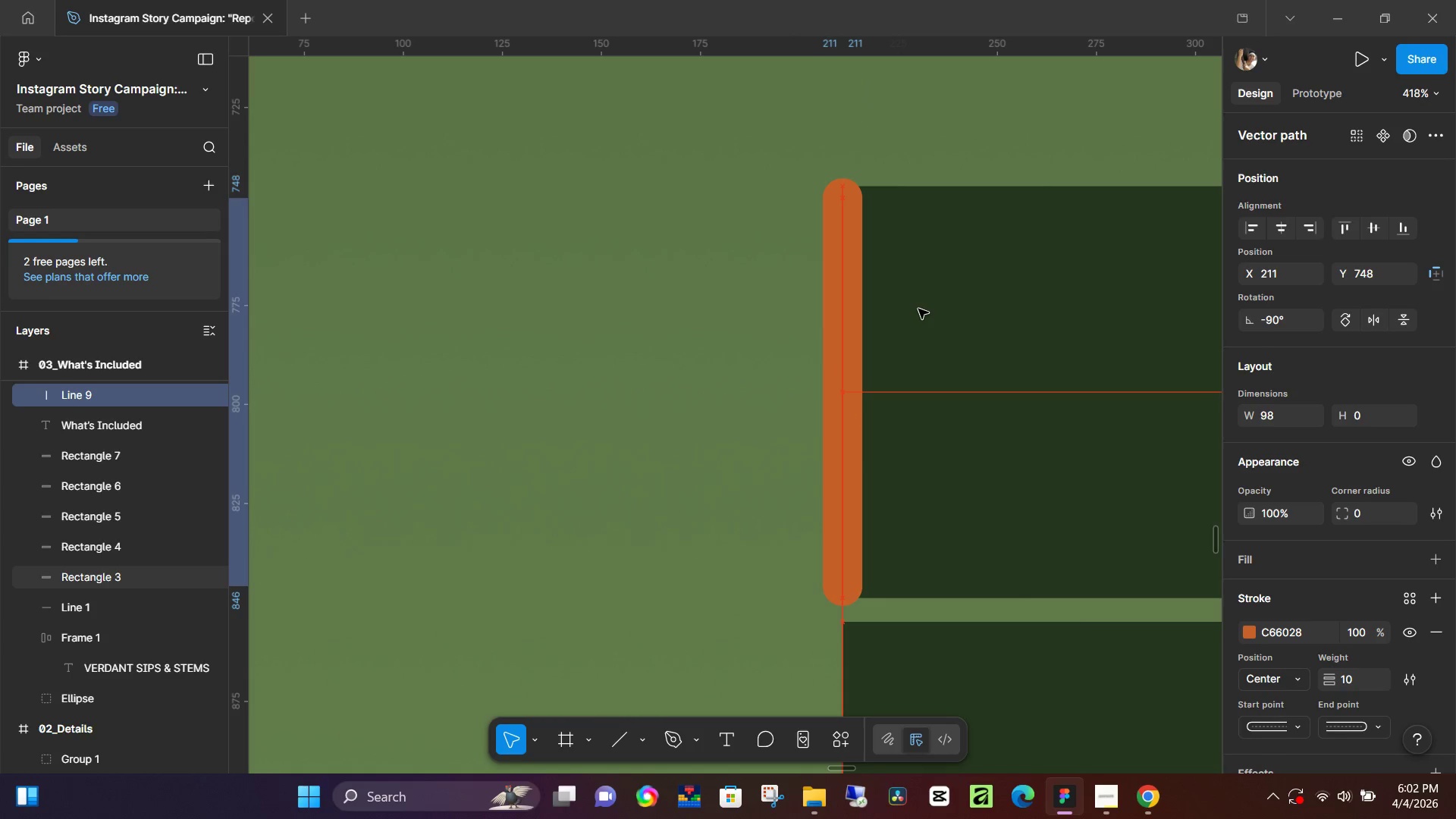 
key(ArrowLeft)
 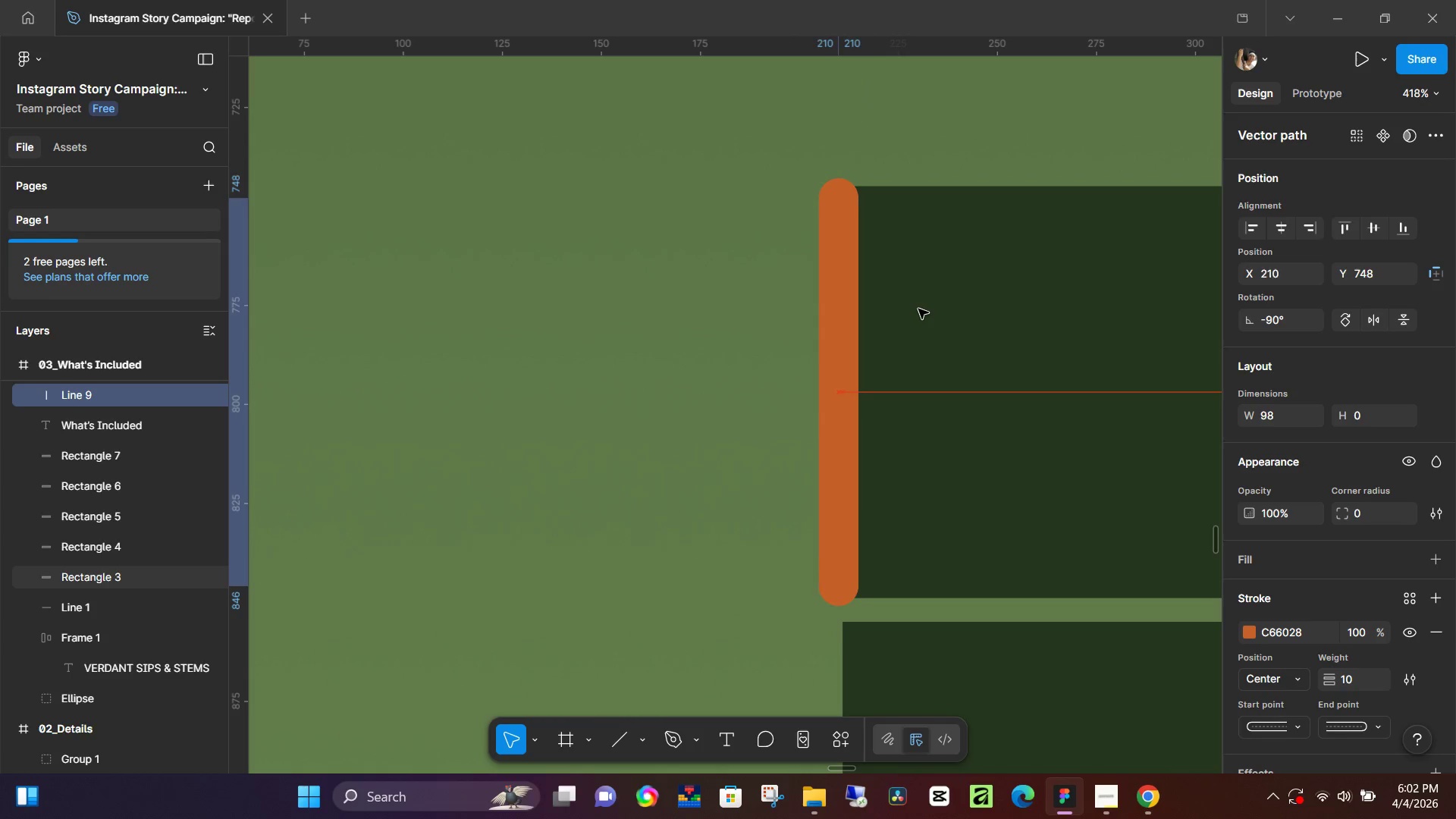 
key(ArrowLeft)
 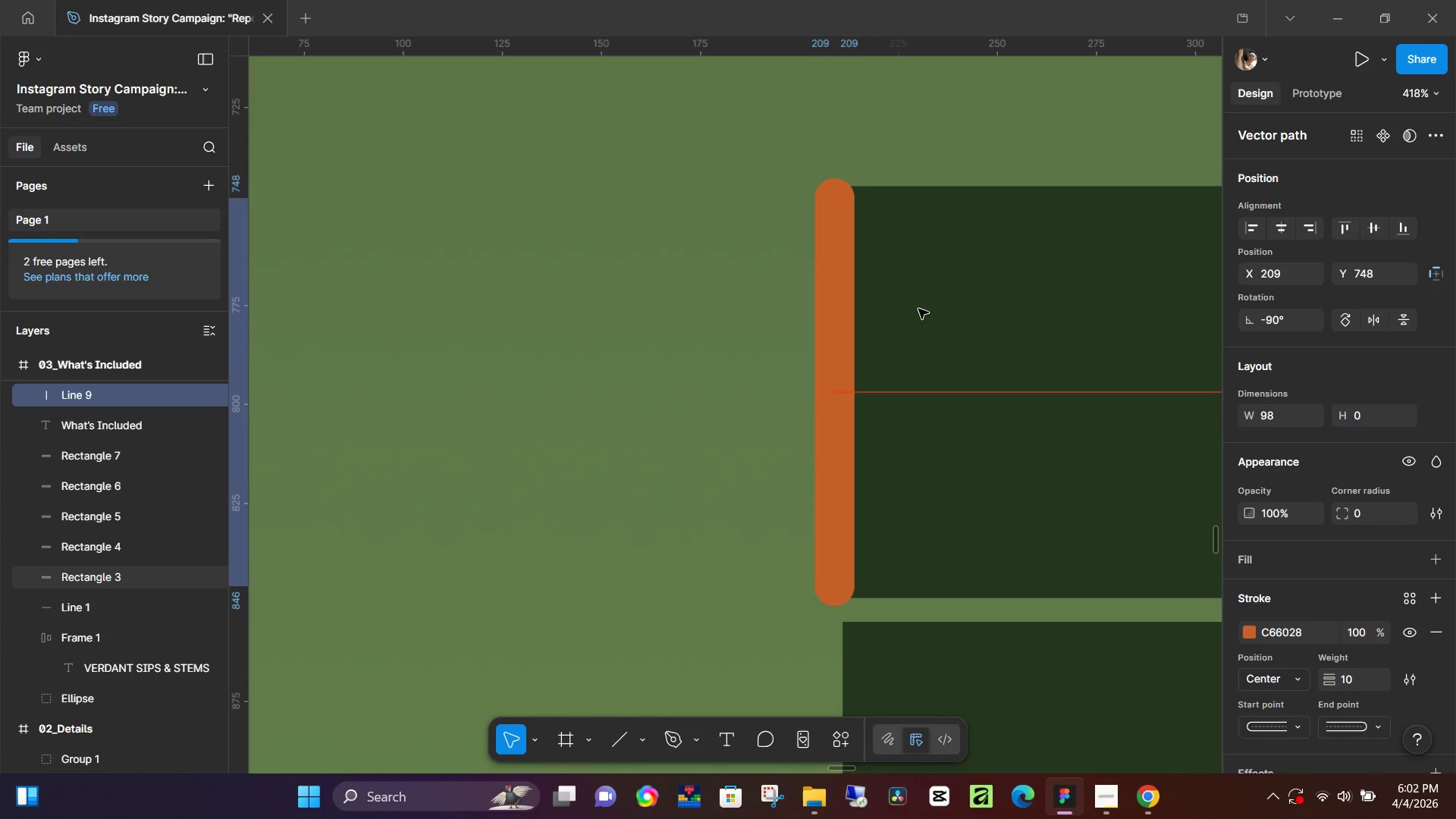 
key(ArrowLeft)
 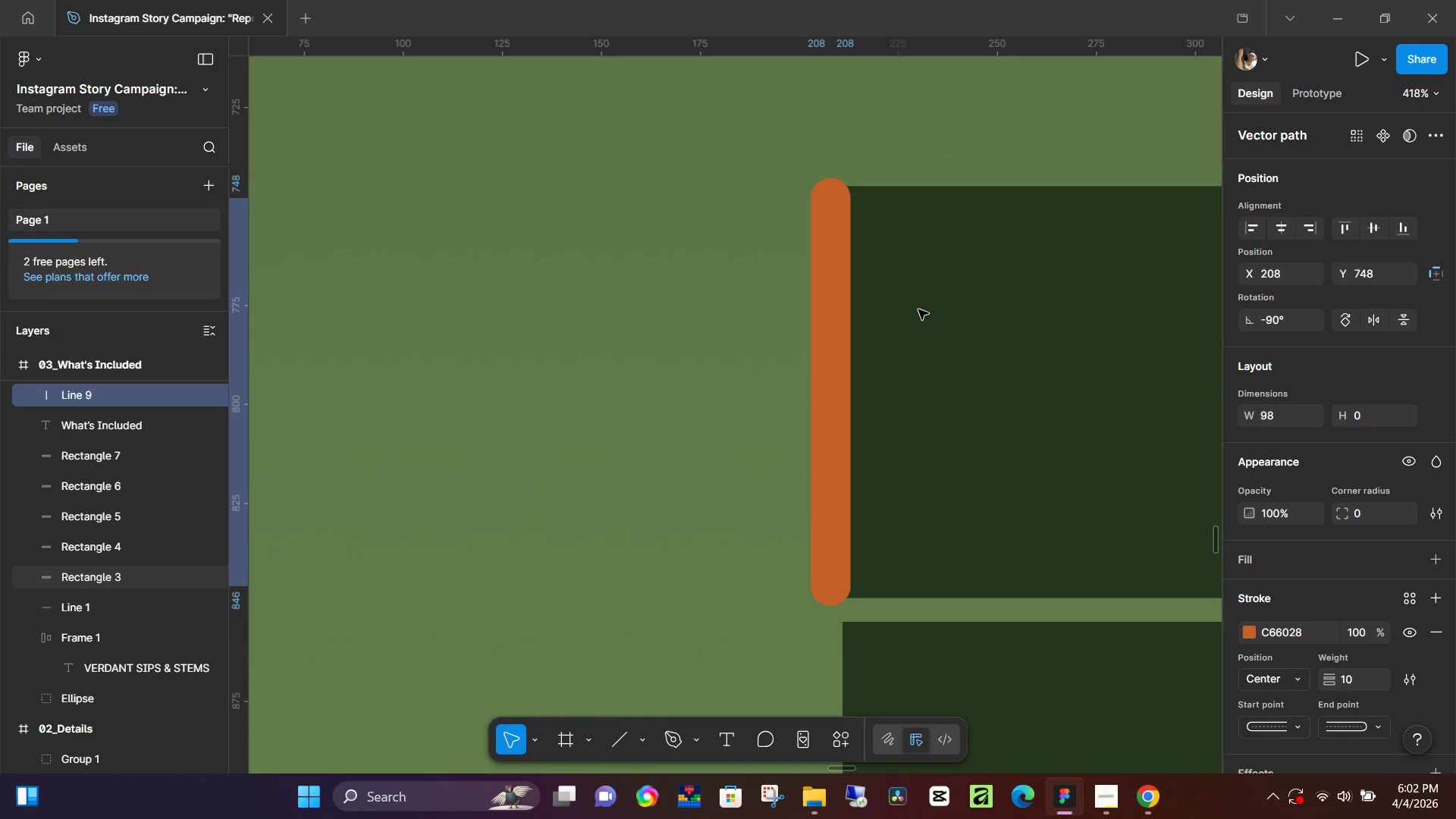 
scroll: coordinate [918, 309], scroll_direction: down, amount: 2.0
 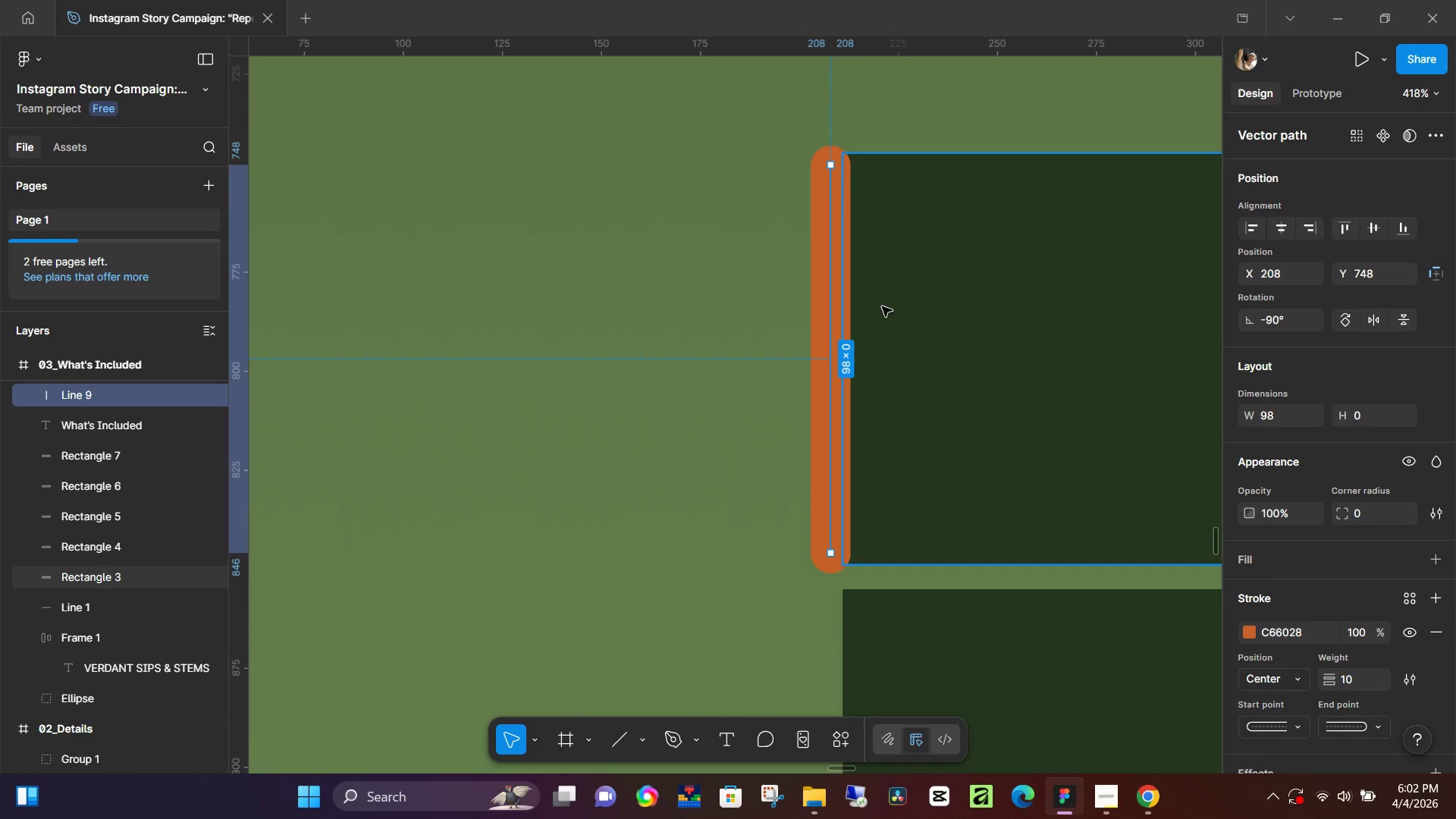 
key(Control+D)
 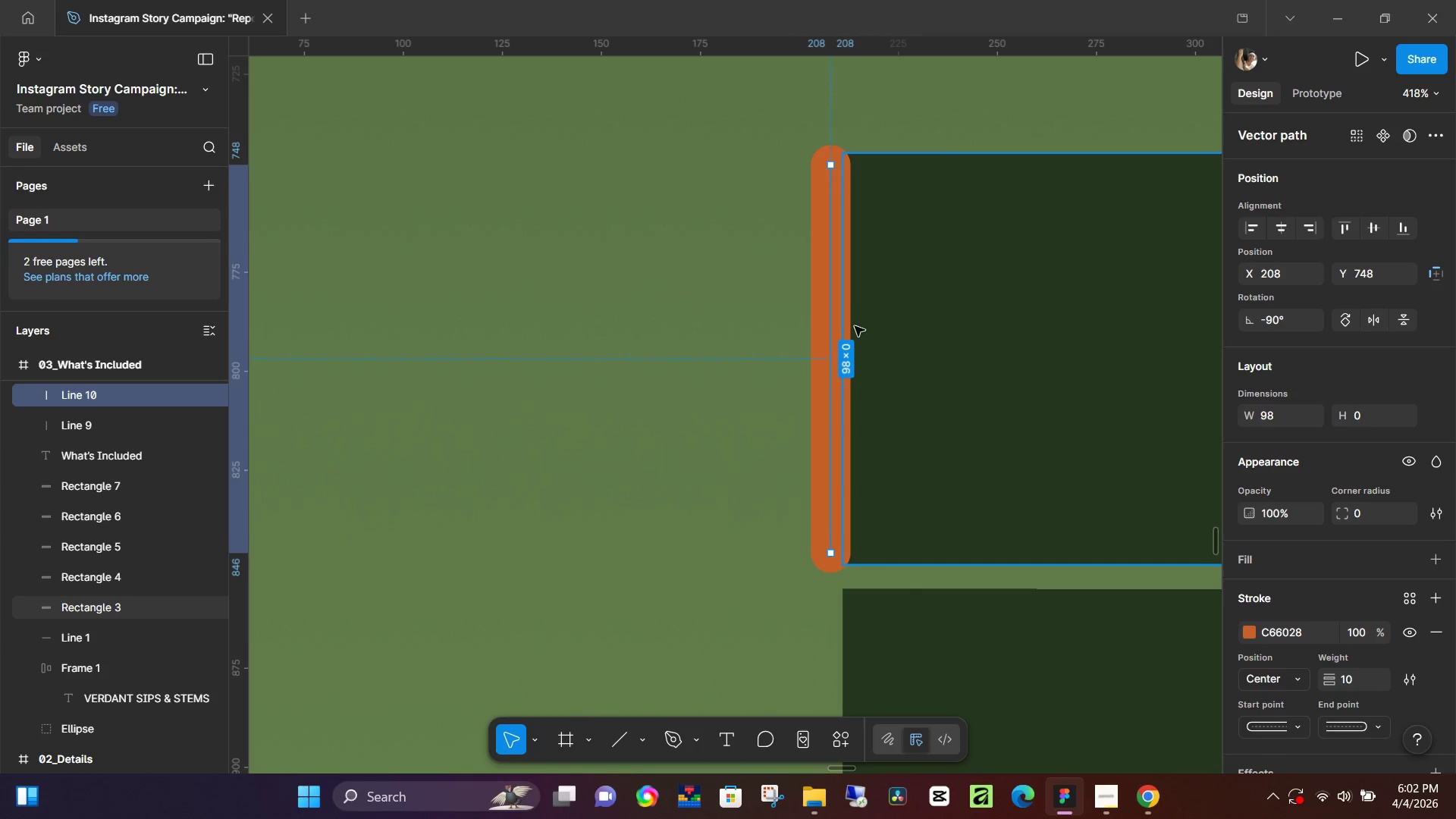 
left_click_drag(start_coordinate=[833, 265], to_coordinate=[801, 610])
 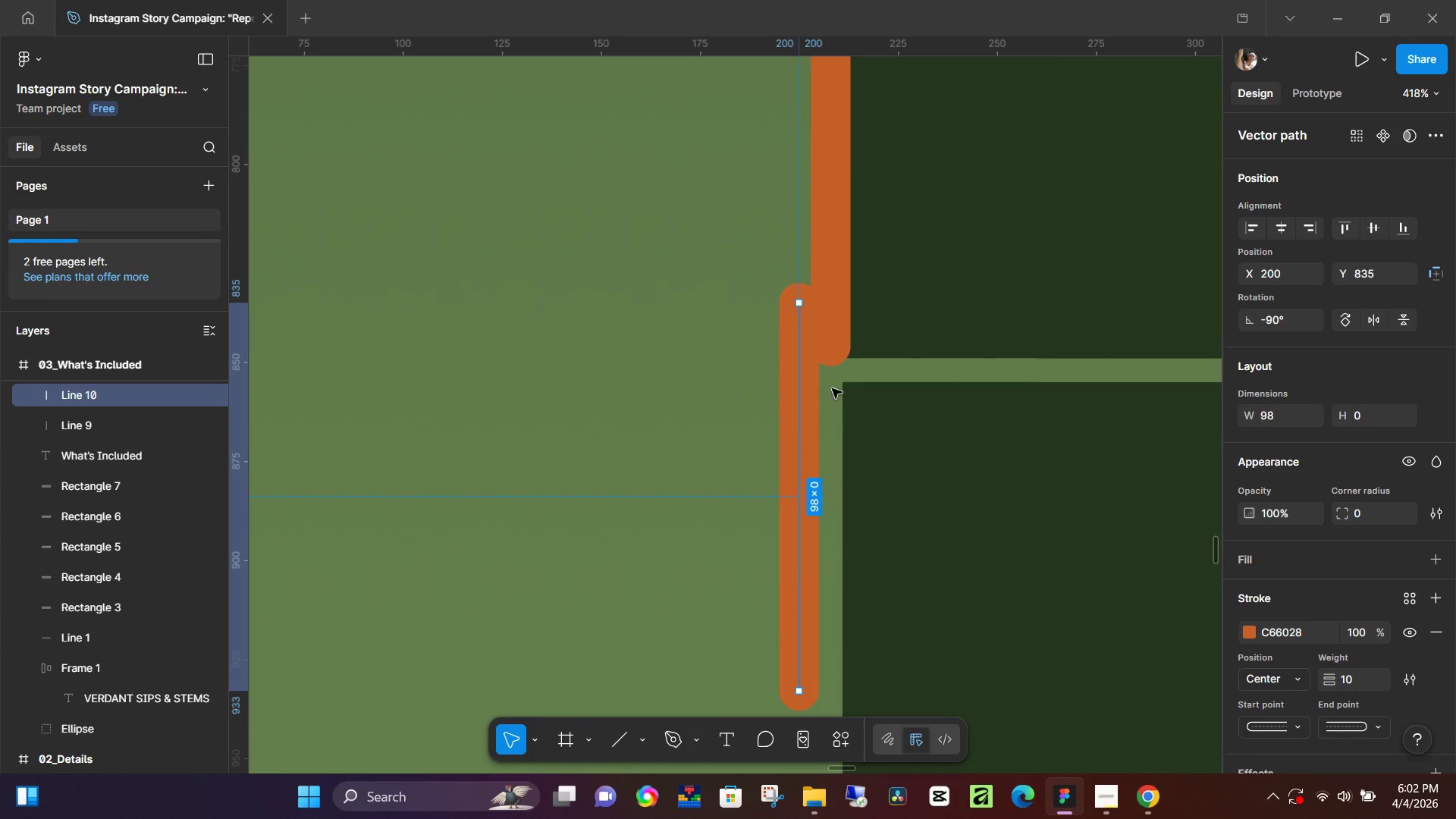 
scroll: coordinate [855, 326], scroll_direction: down, amount: 4.0
 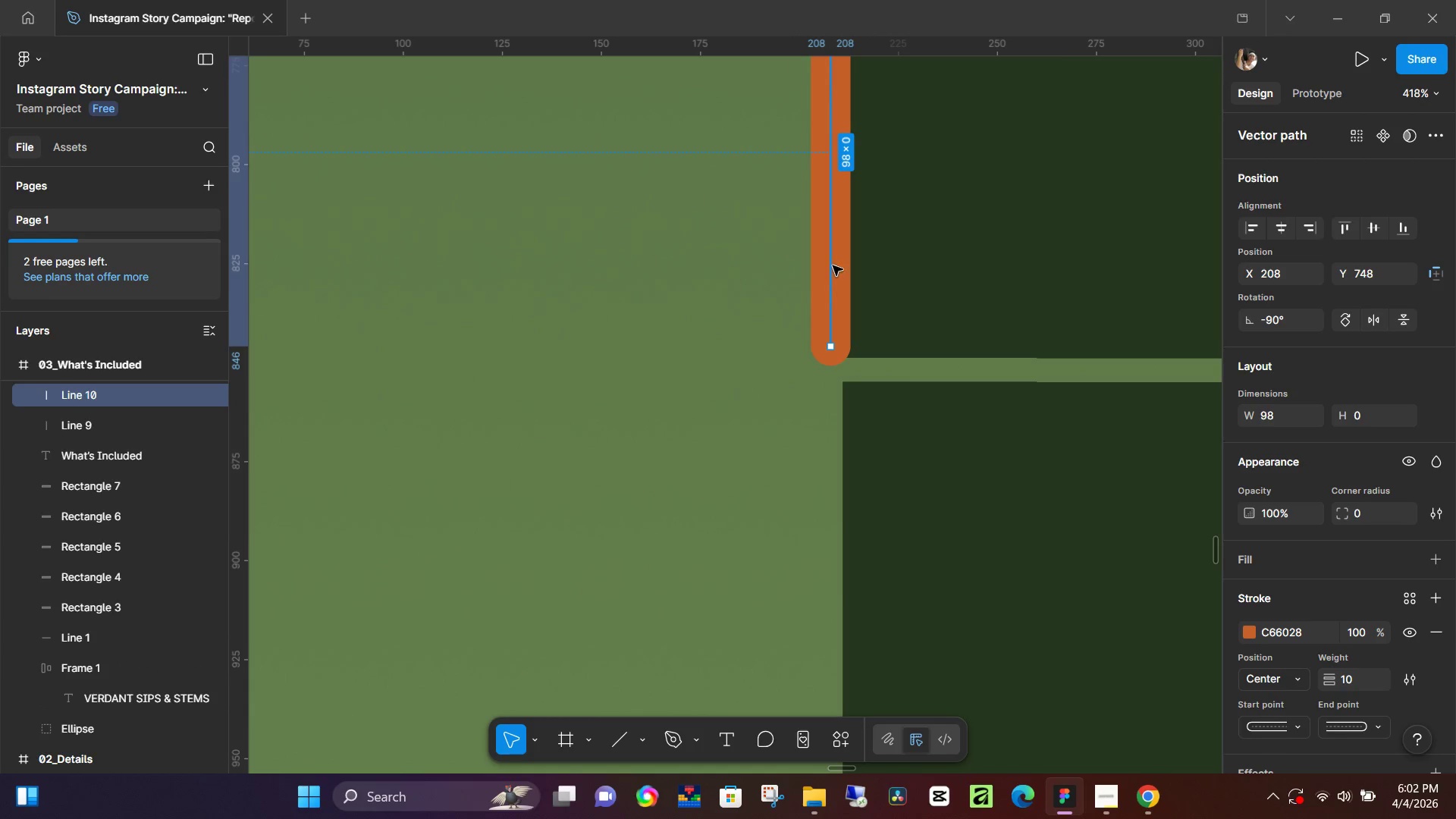 
left_click_drag(start_coordinate=[798, 242], to_coordinate=[839, 348])
 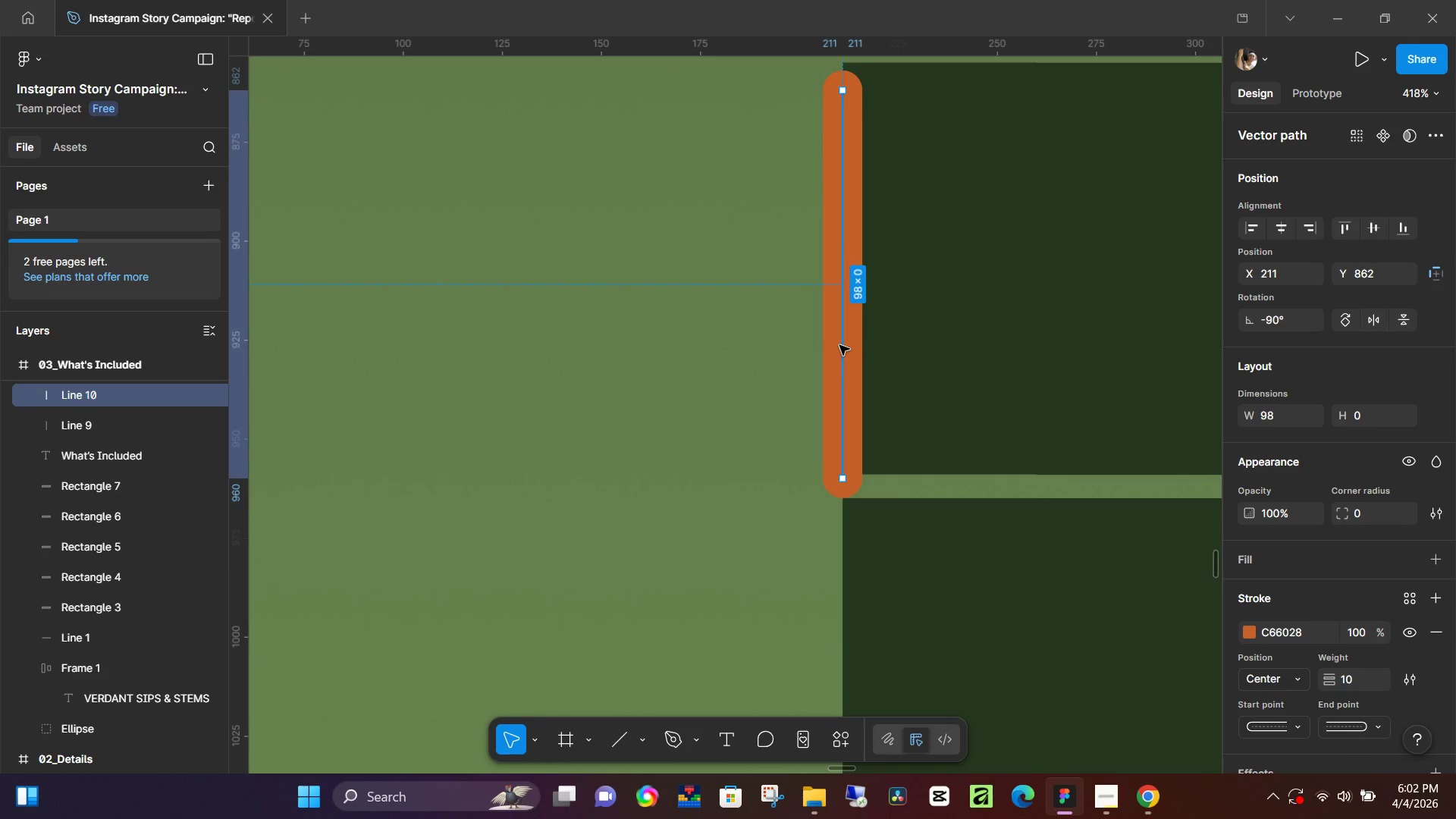 
scroll: coordinate [833, 388], scroll_direction: down, amount: 5.0
 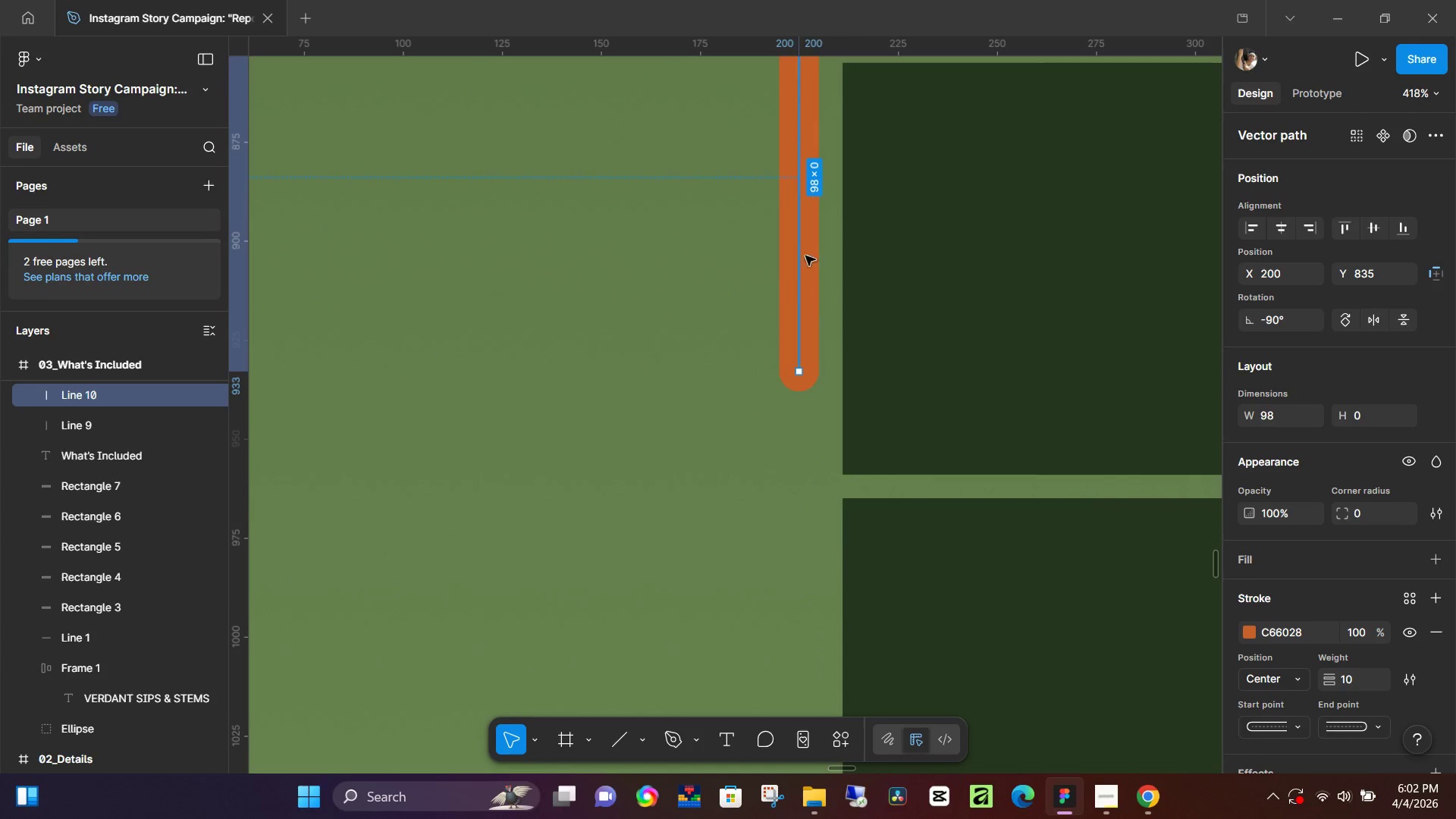 
scroll: coordinate [839, 345], scroll_direction: up, amount: 3.0
 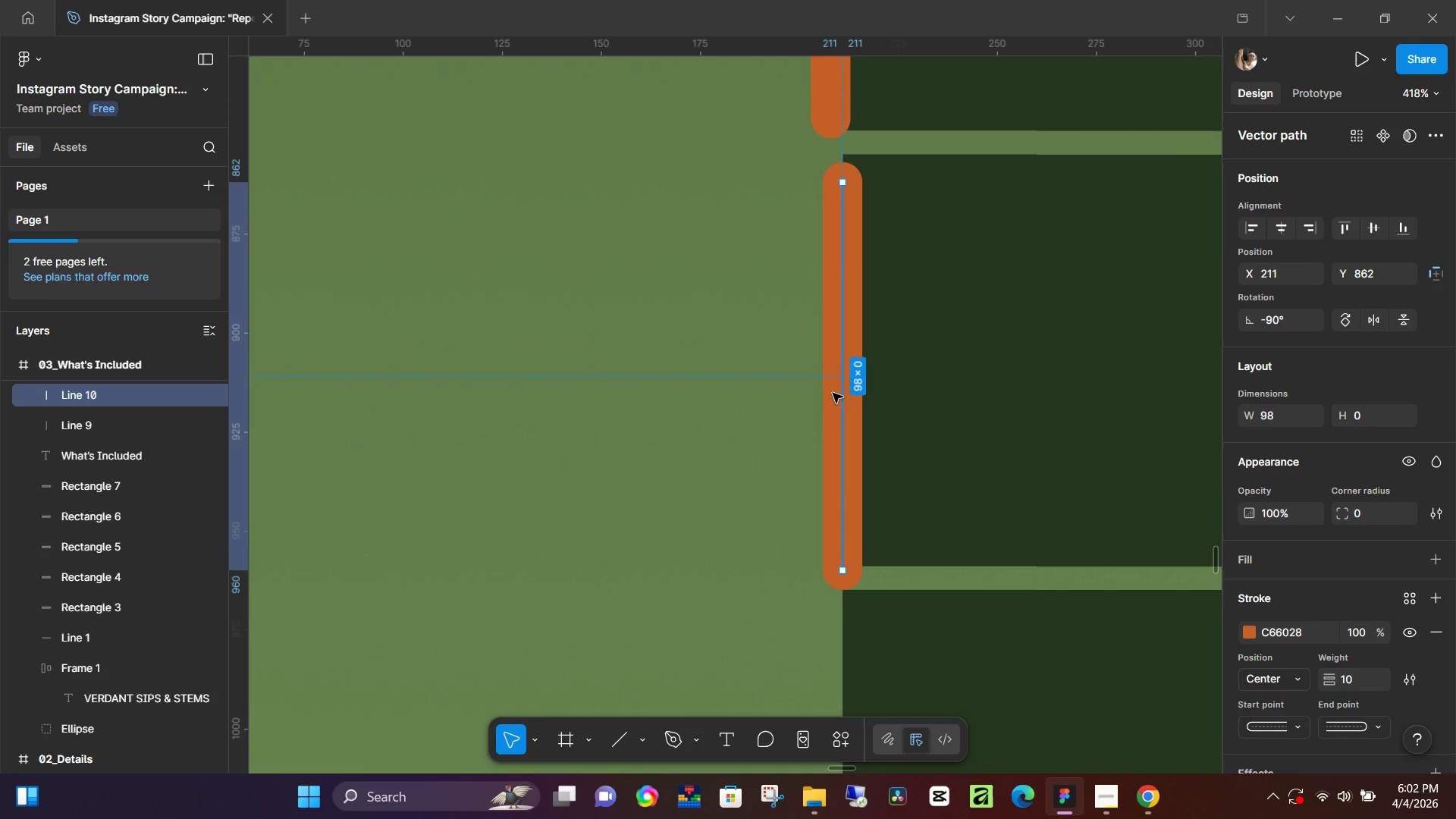 
left_click_drag(start_coordinate=[833, 393], to_coordinate=[825, 377])
 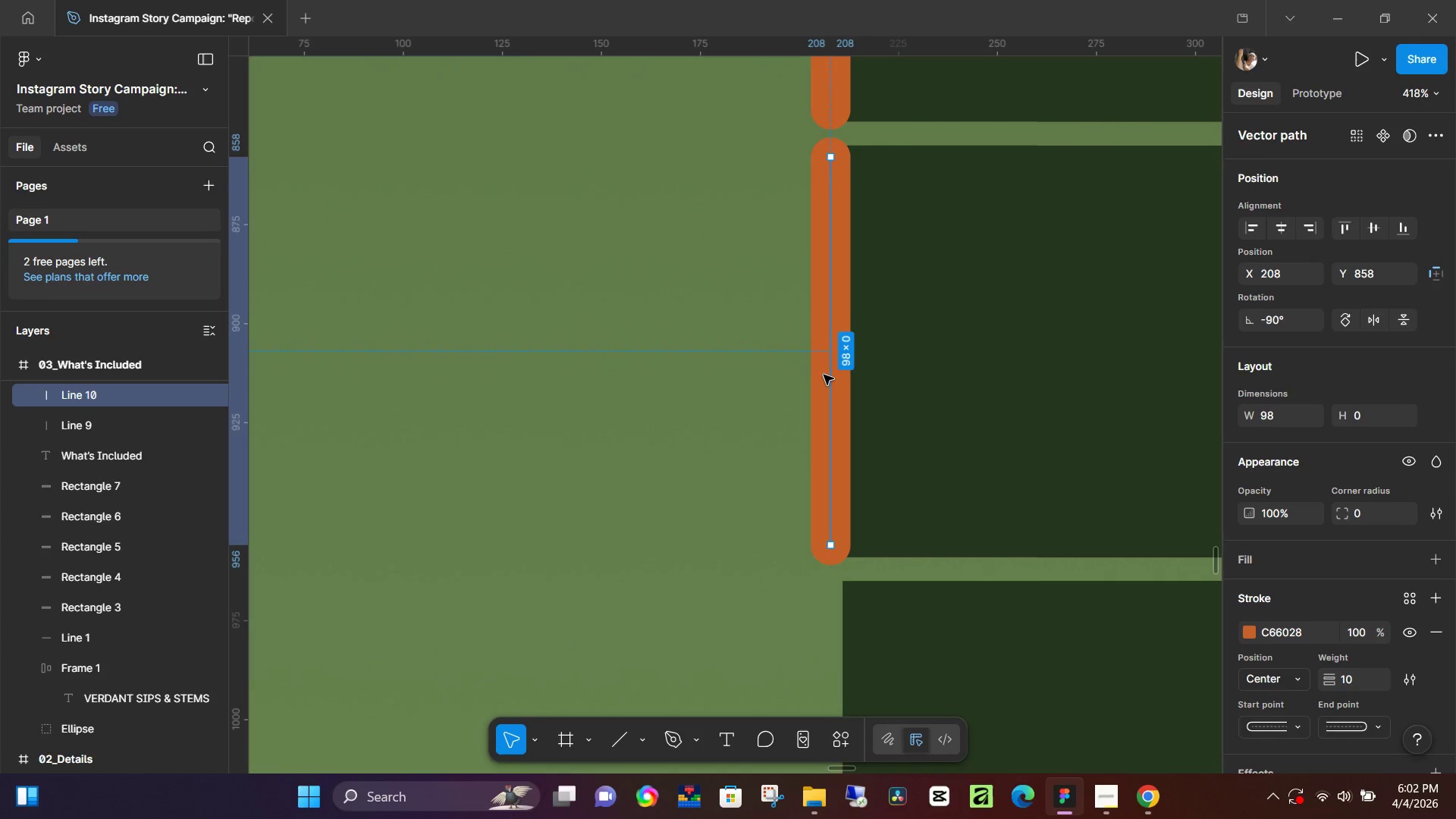 
key(Control+D)
 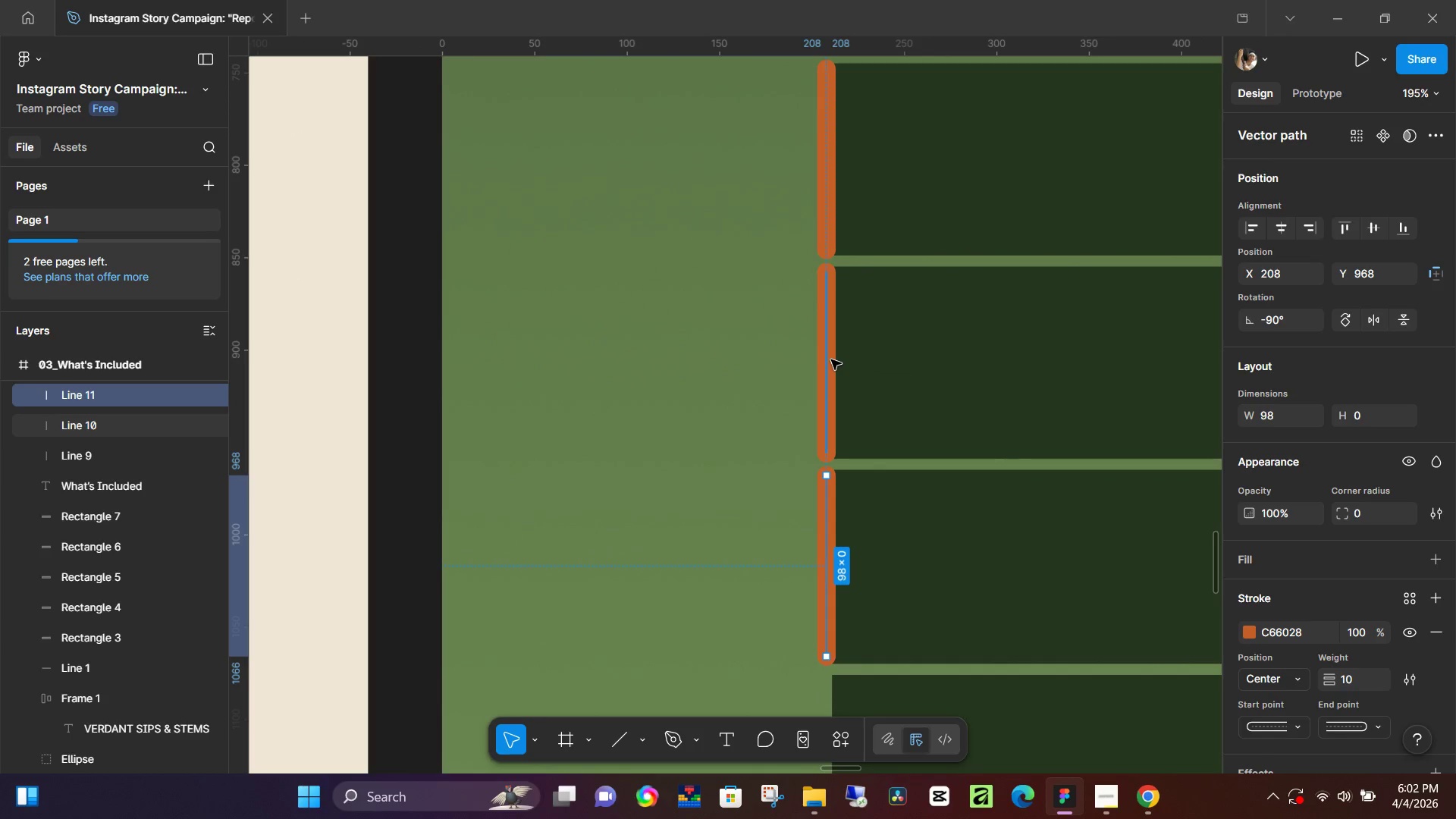 
scroll: coordinate [824, 371], scroll_direction: down, amount: 6.0
 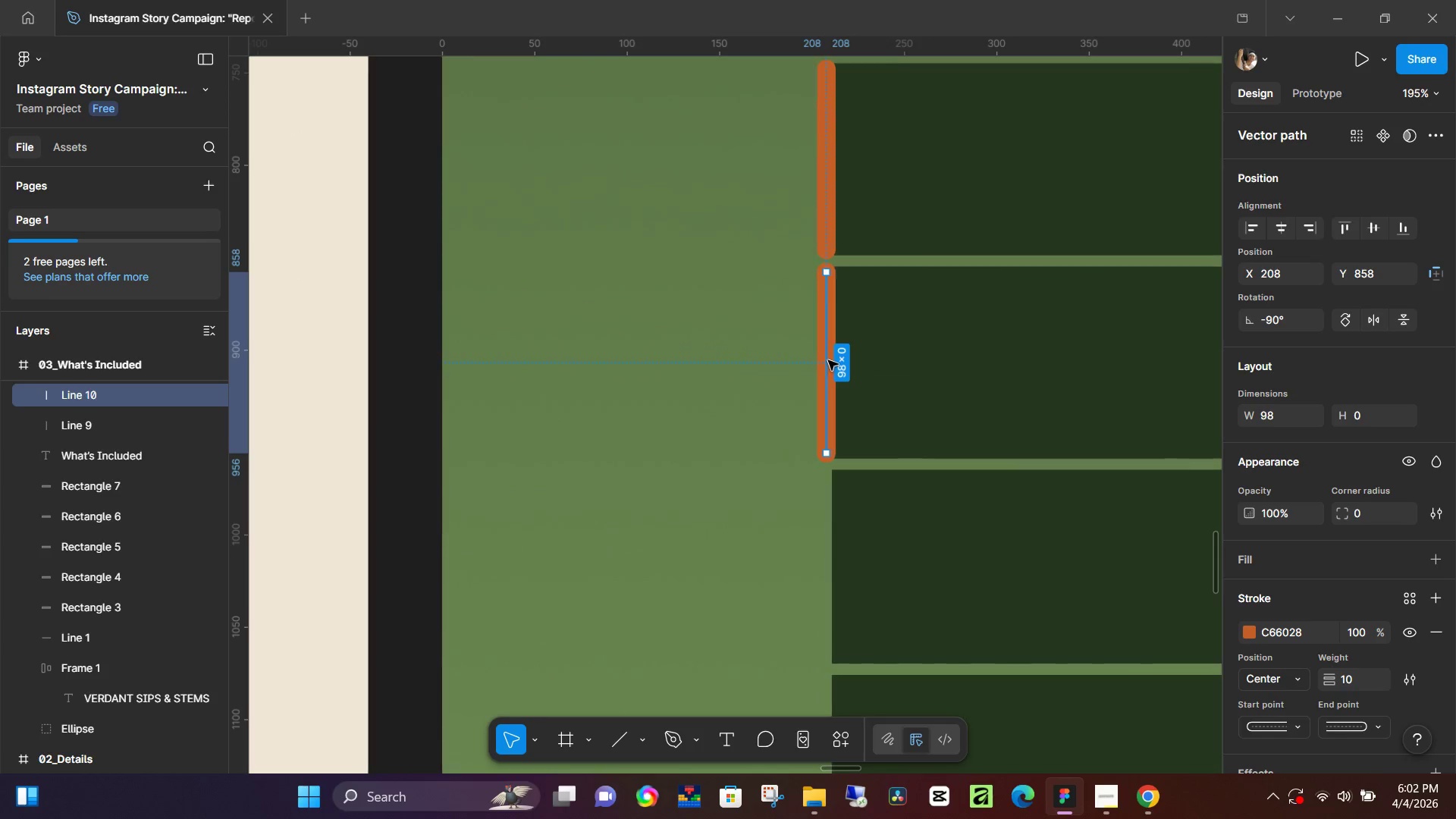 
key(Control+D)
 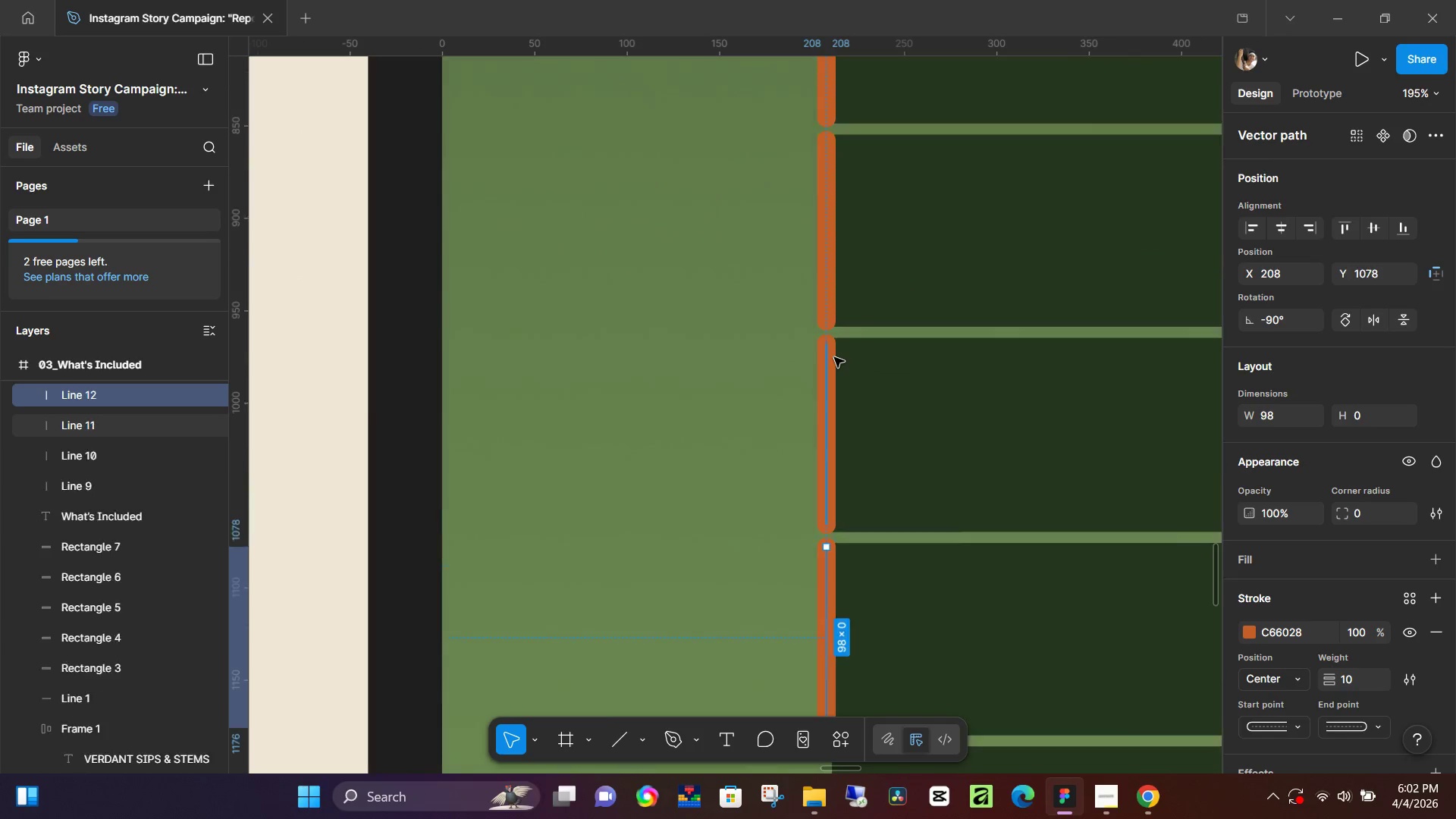 
key(Control+ControlLeft)
 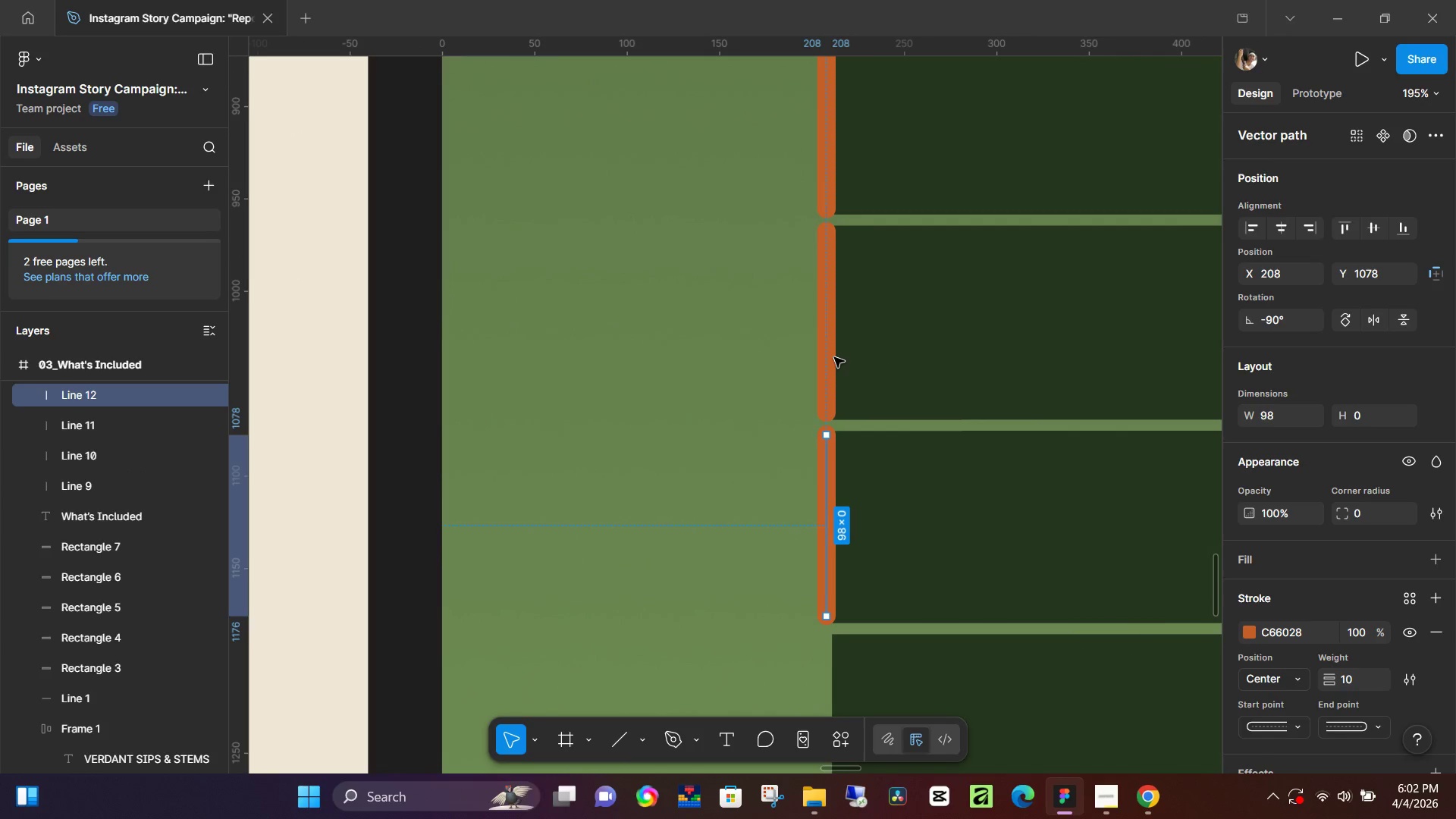 
scroll: coordinate [834, 357], scroll_direction: down, amount: 5.0
 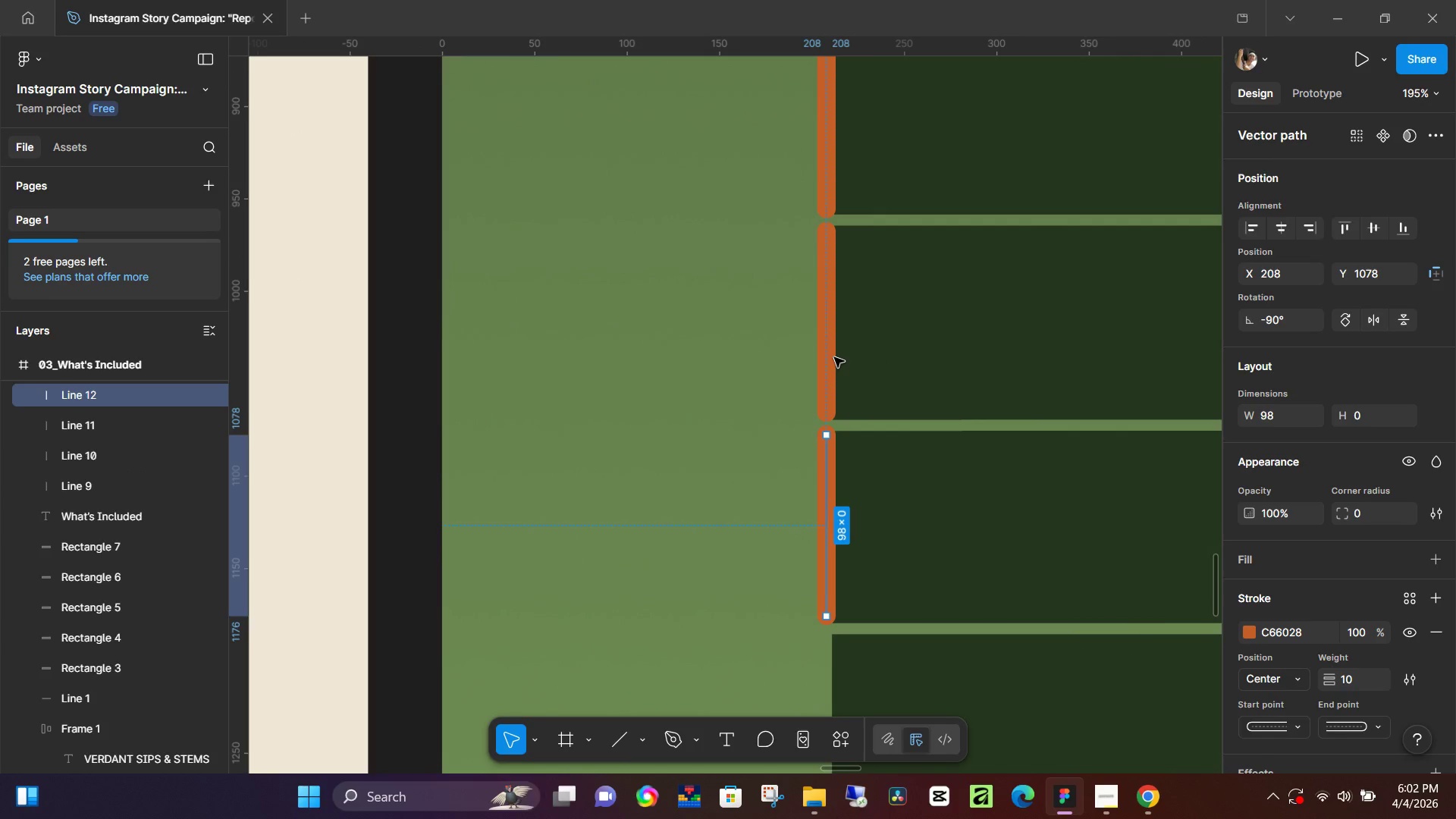 
key(Control+D)
 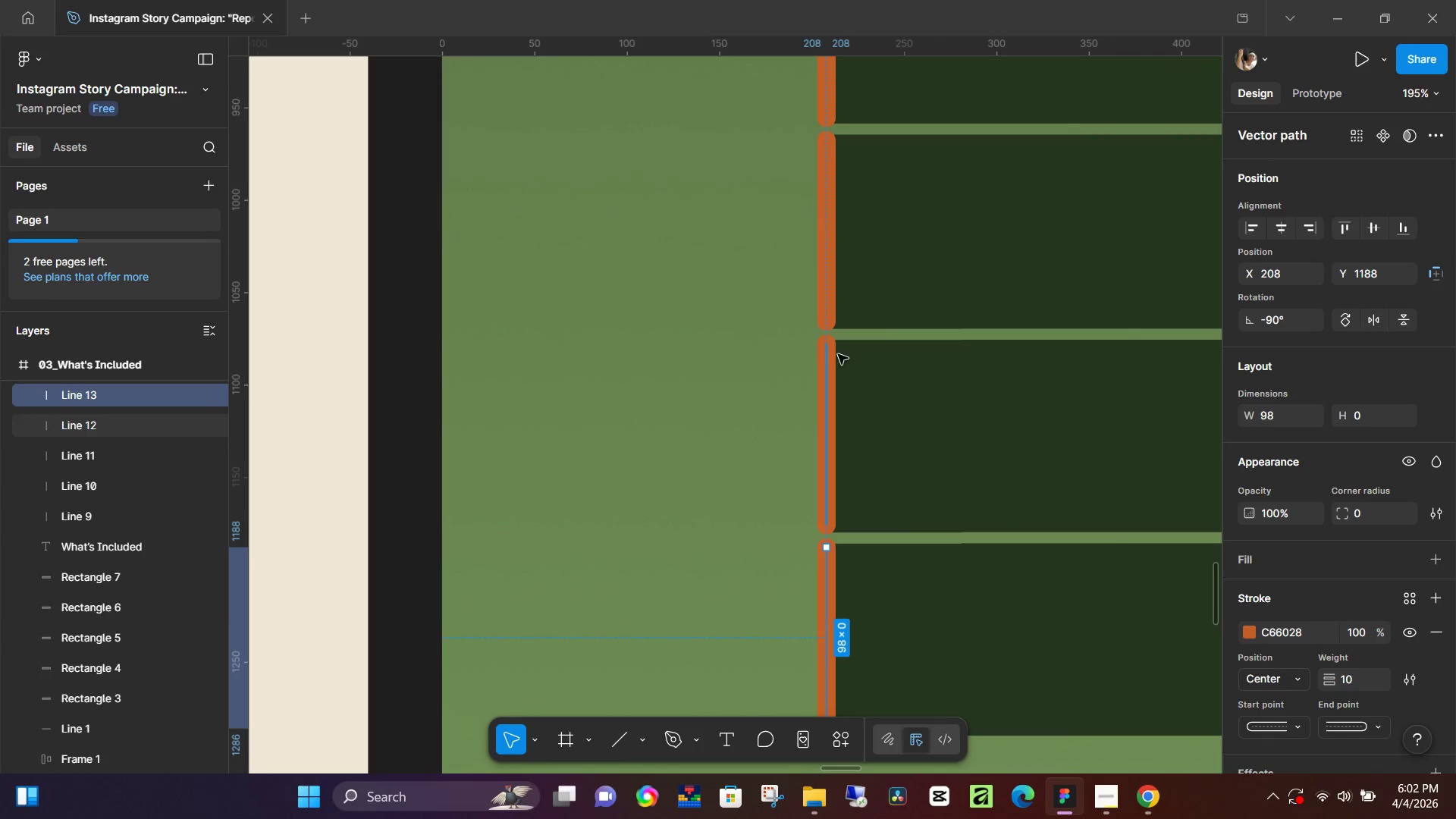 
hold_key(key=ControlLeft, duration=0.39)
scroll: coordinate [843, 352], scroll_direction: down, amount: 6.0
 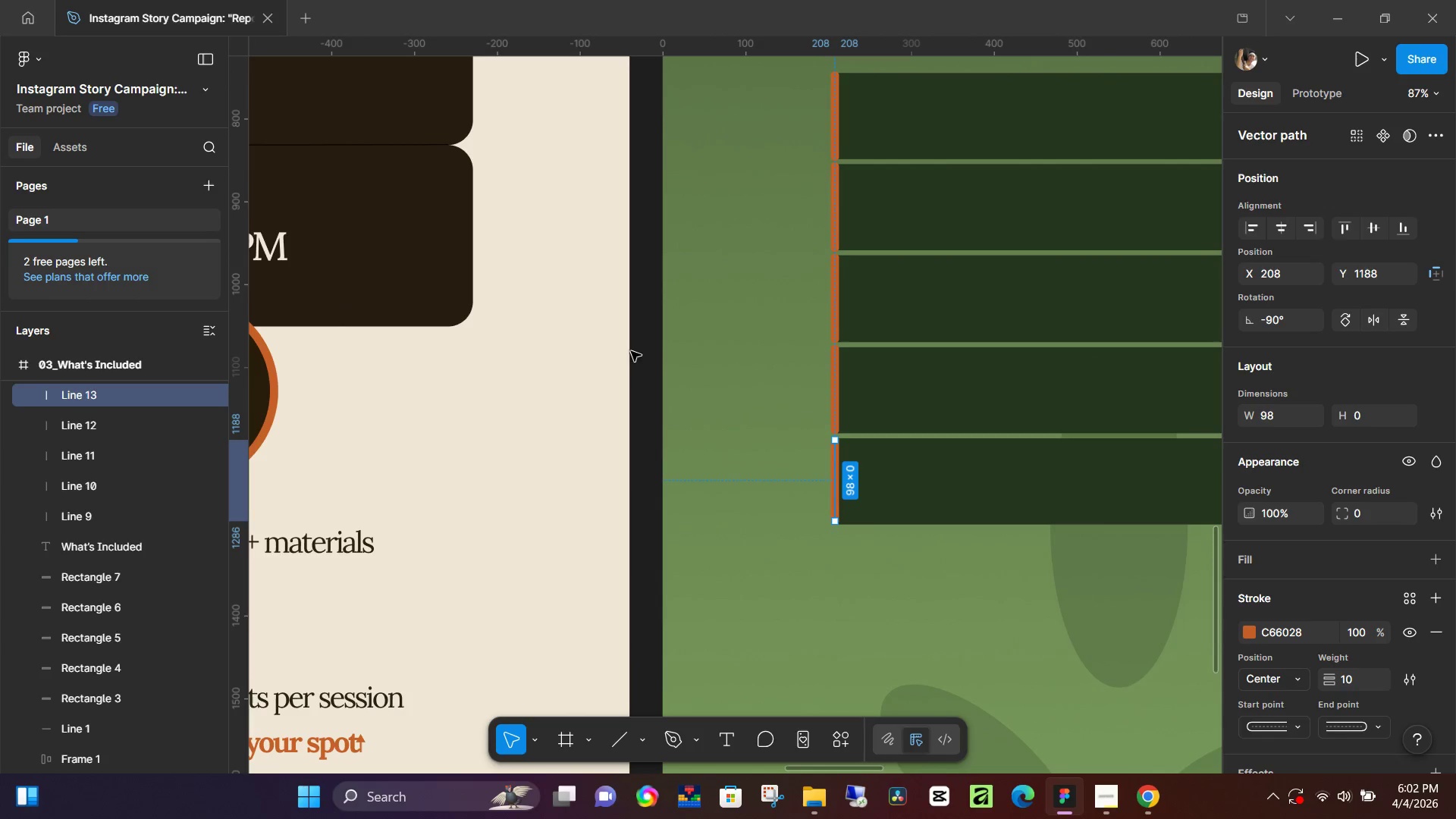 
left_click([692, 331])
 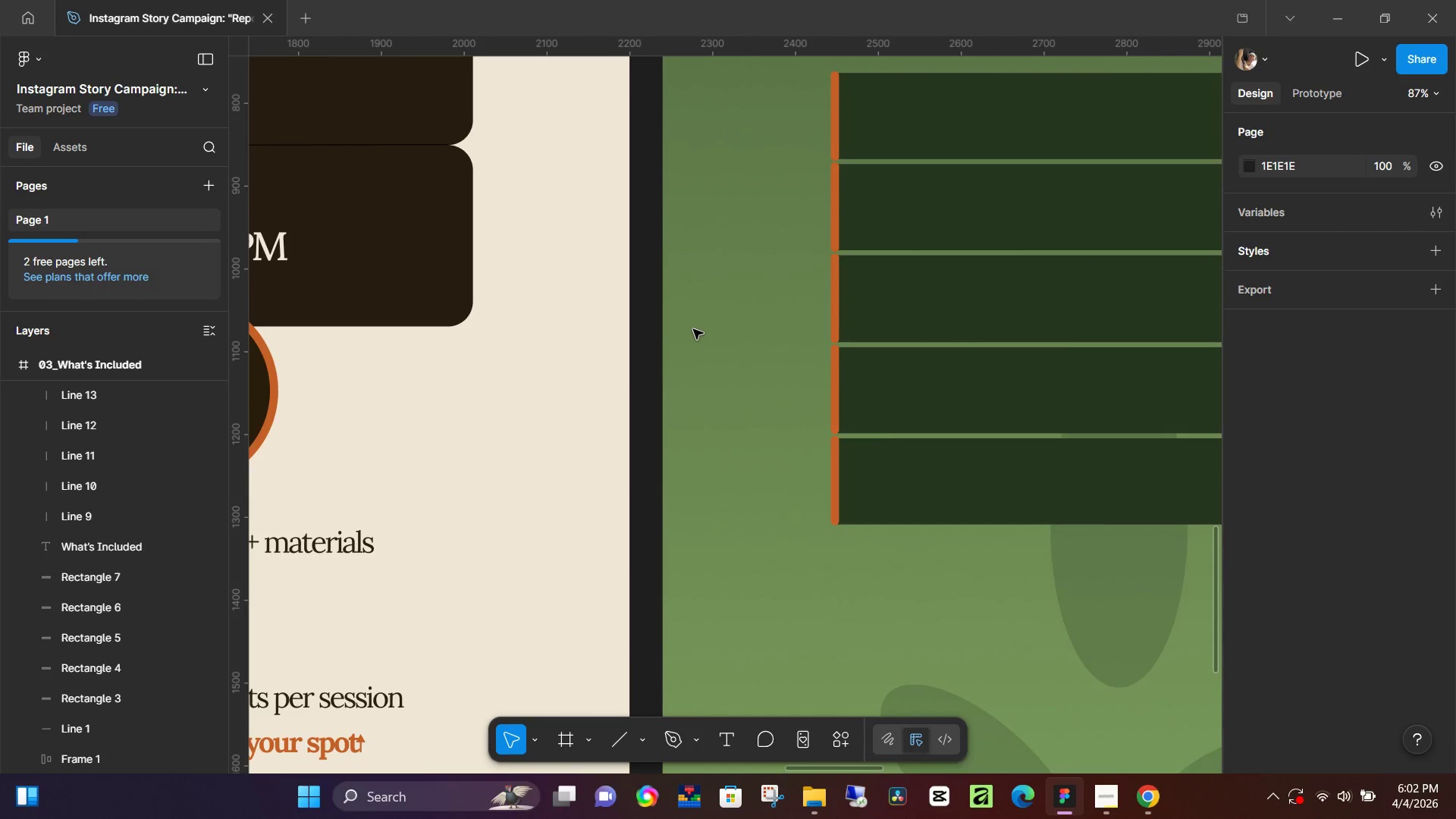 
scroll: coordinate [708, 319], scroll_direction: up, amount: 20.0
 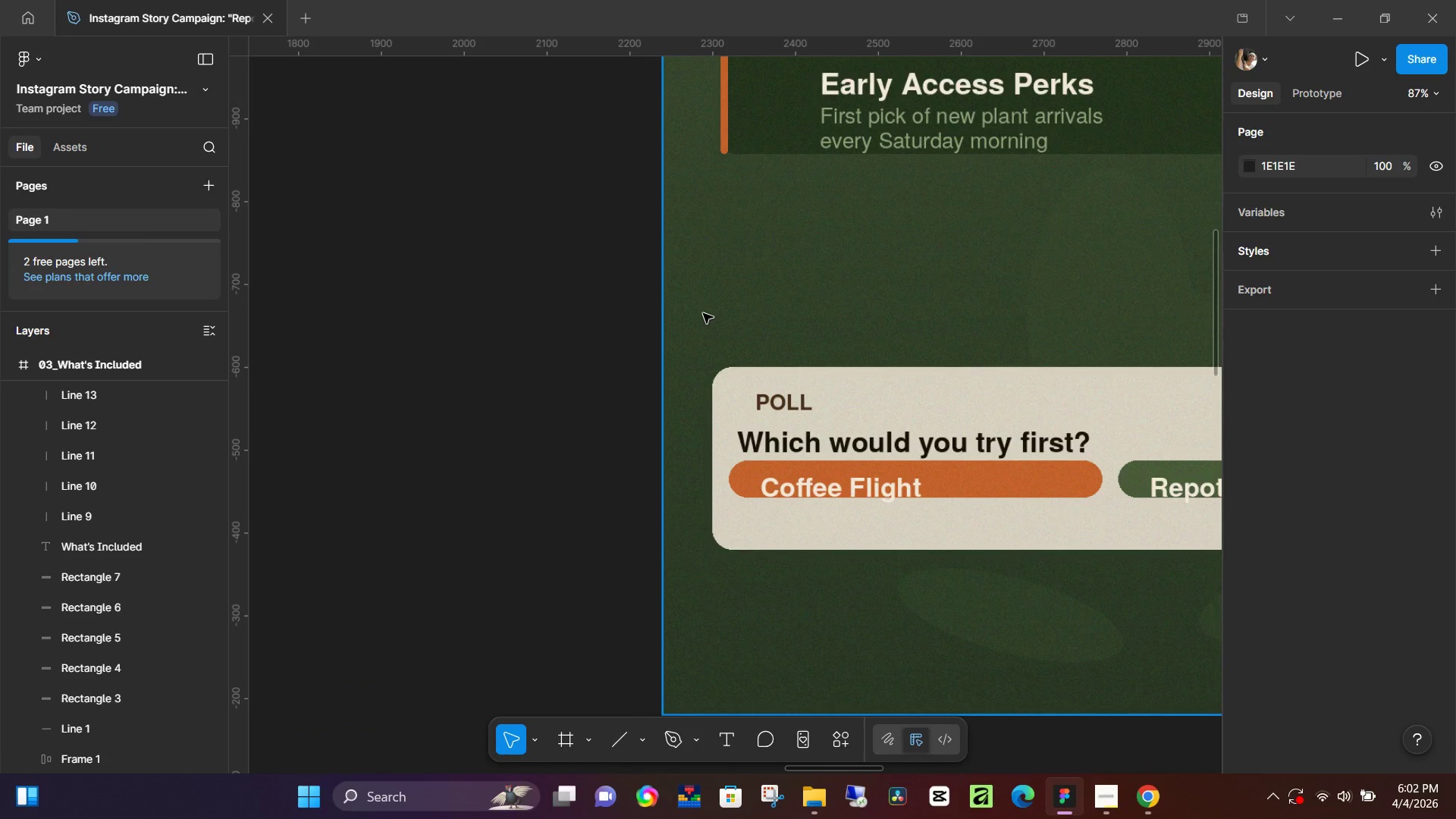 
hold_key(key=ControlLeft, duration=0.36)
 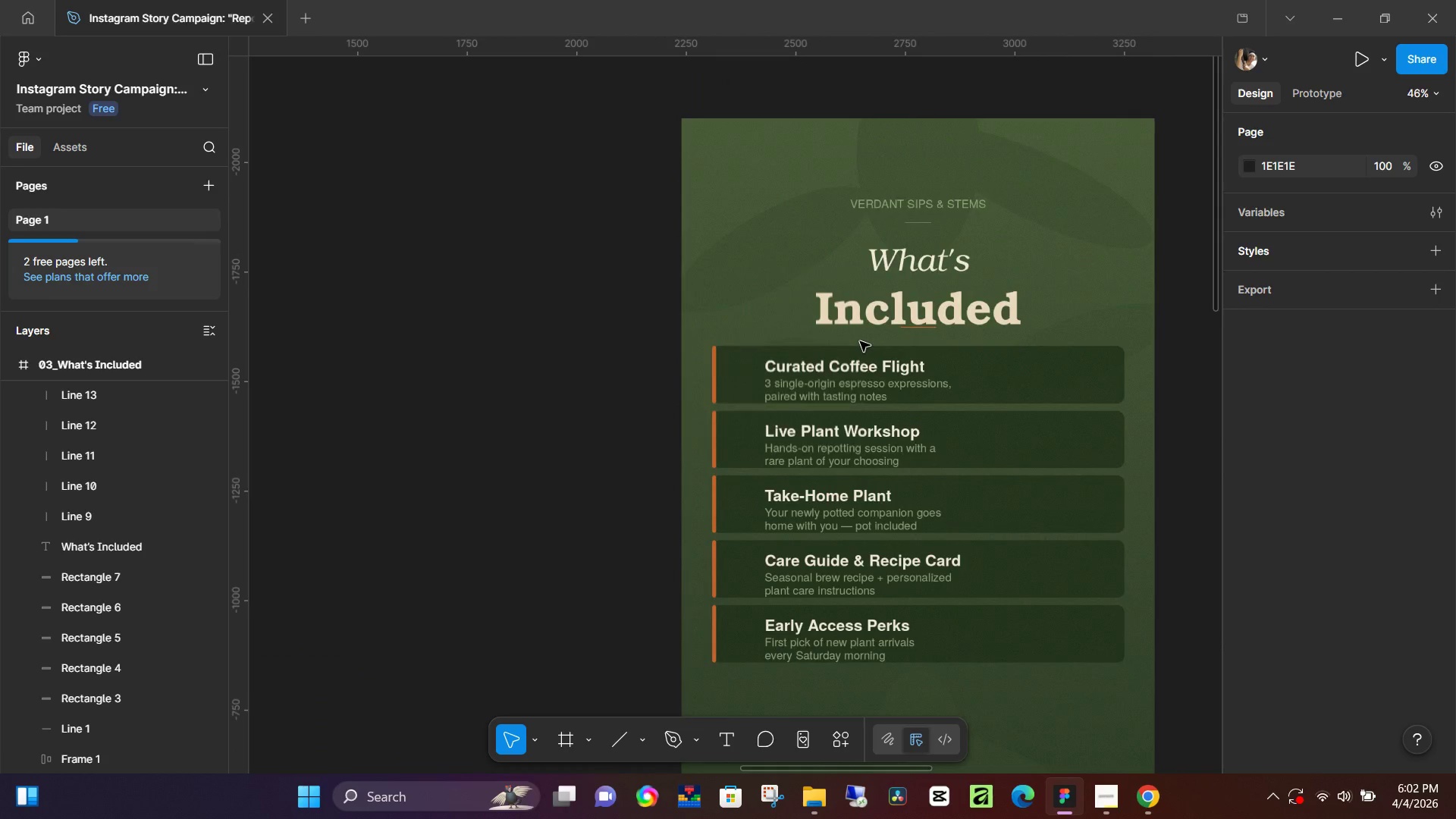 
key(Control+ControlLeft)
 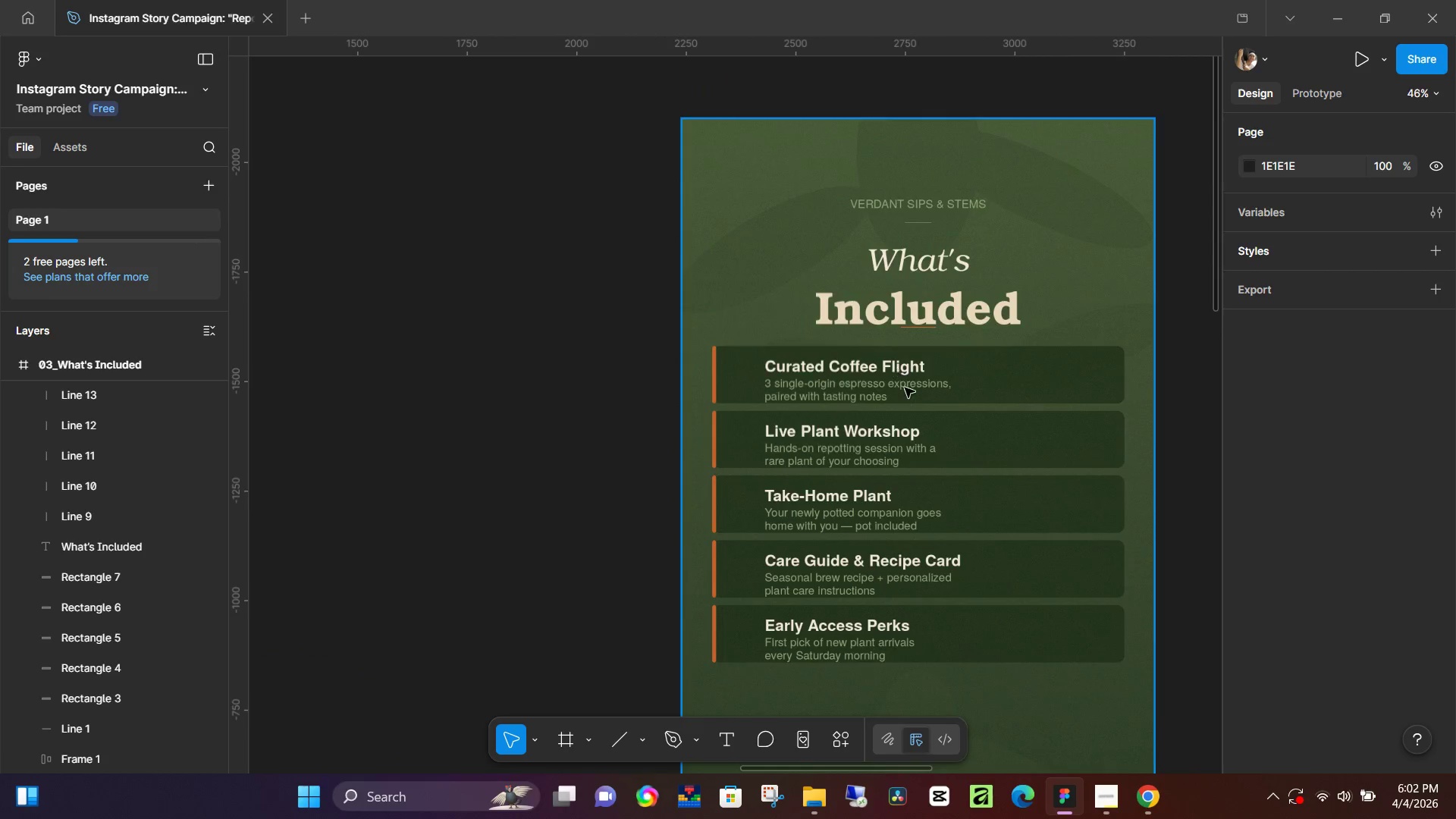 
scroll: coordinate [860, 341], scroll_direction: up, amount: 1.0
 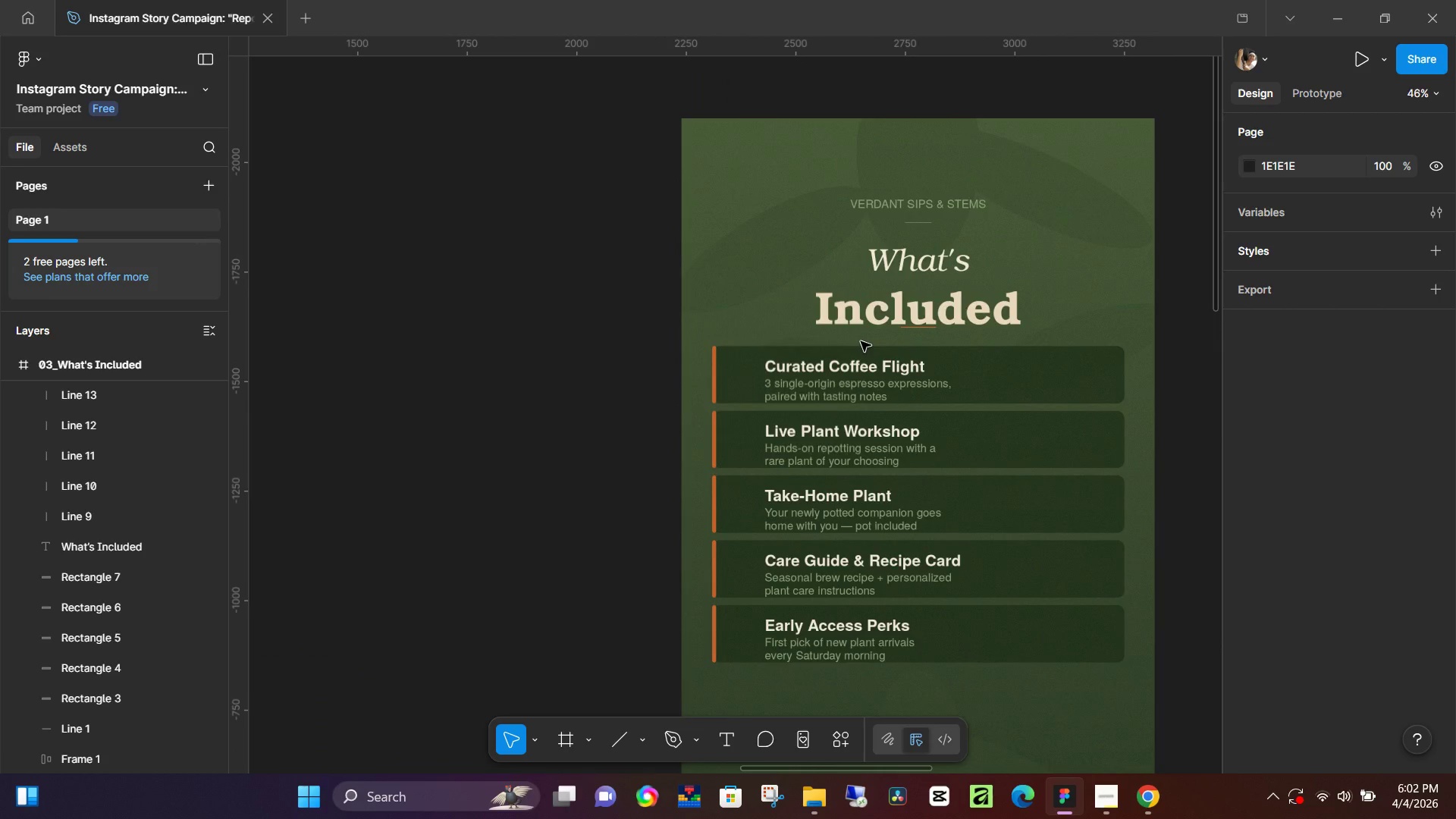 
scroll: coordinate [1004, 494], scroll_direction: down, amount: 11.0
 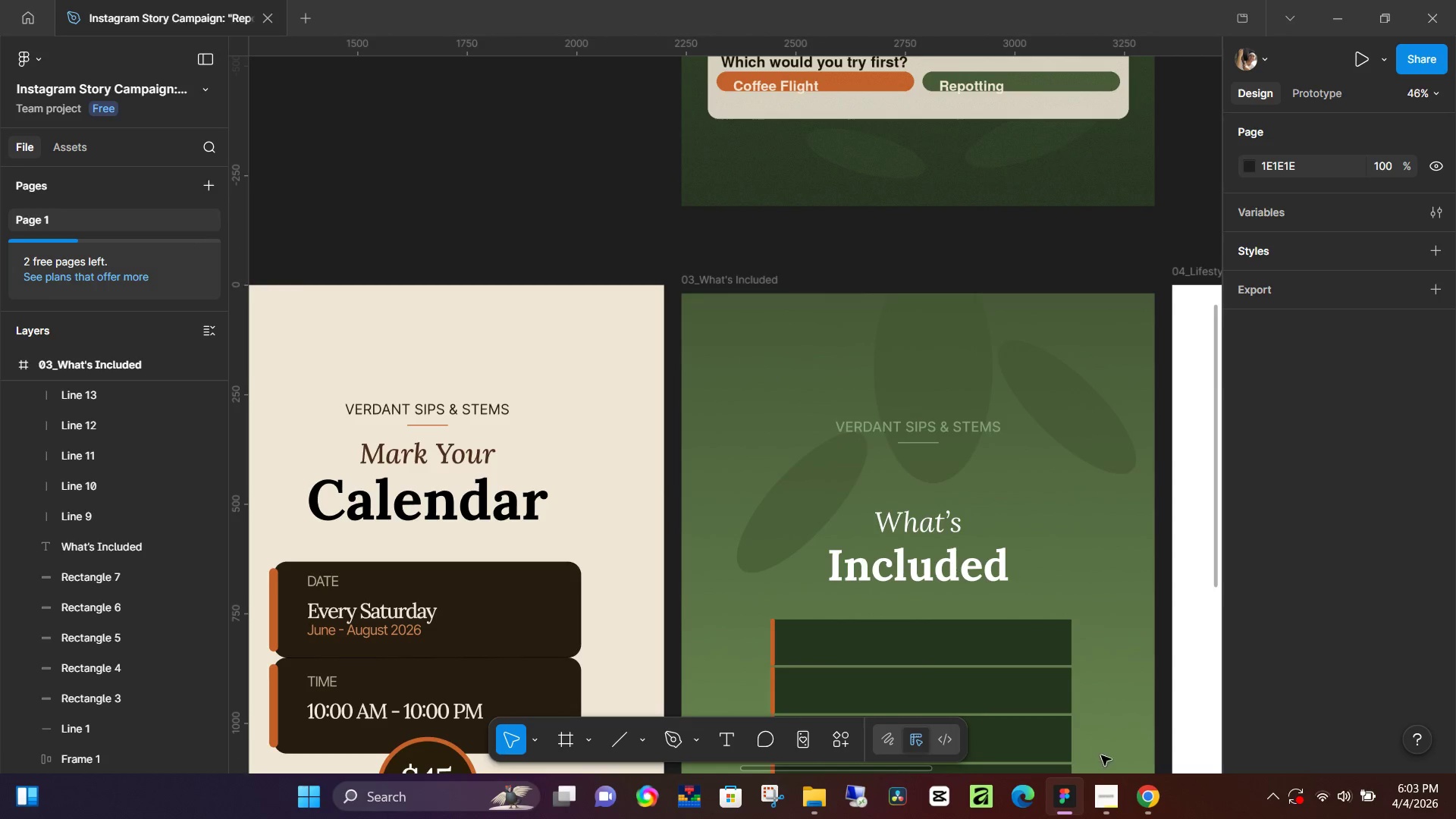 
left_click([1116, 807])